 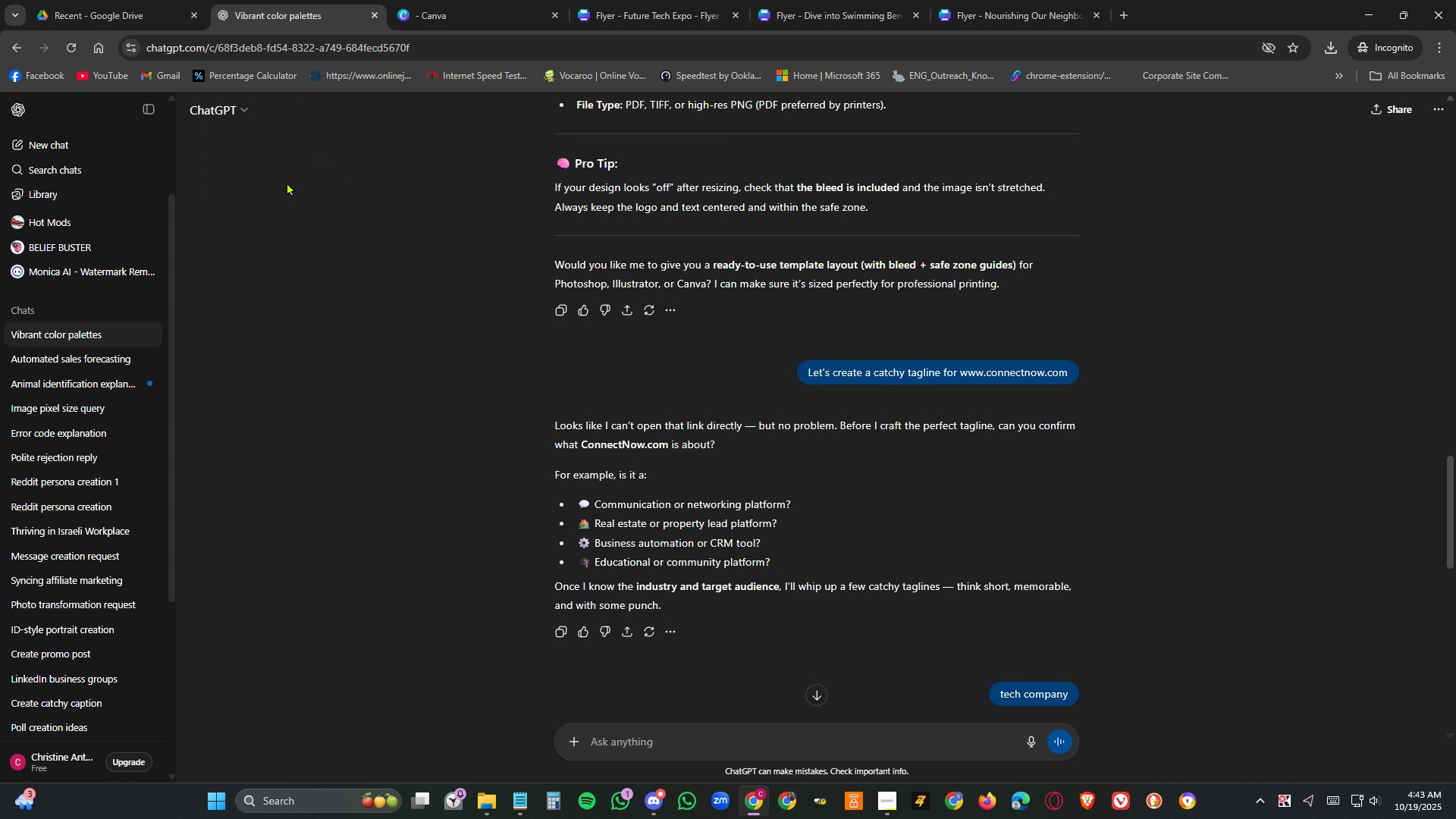 
left_click([647, 748])
 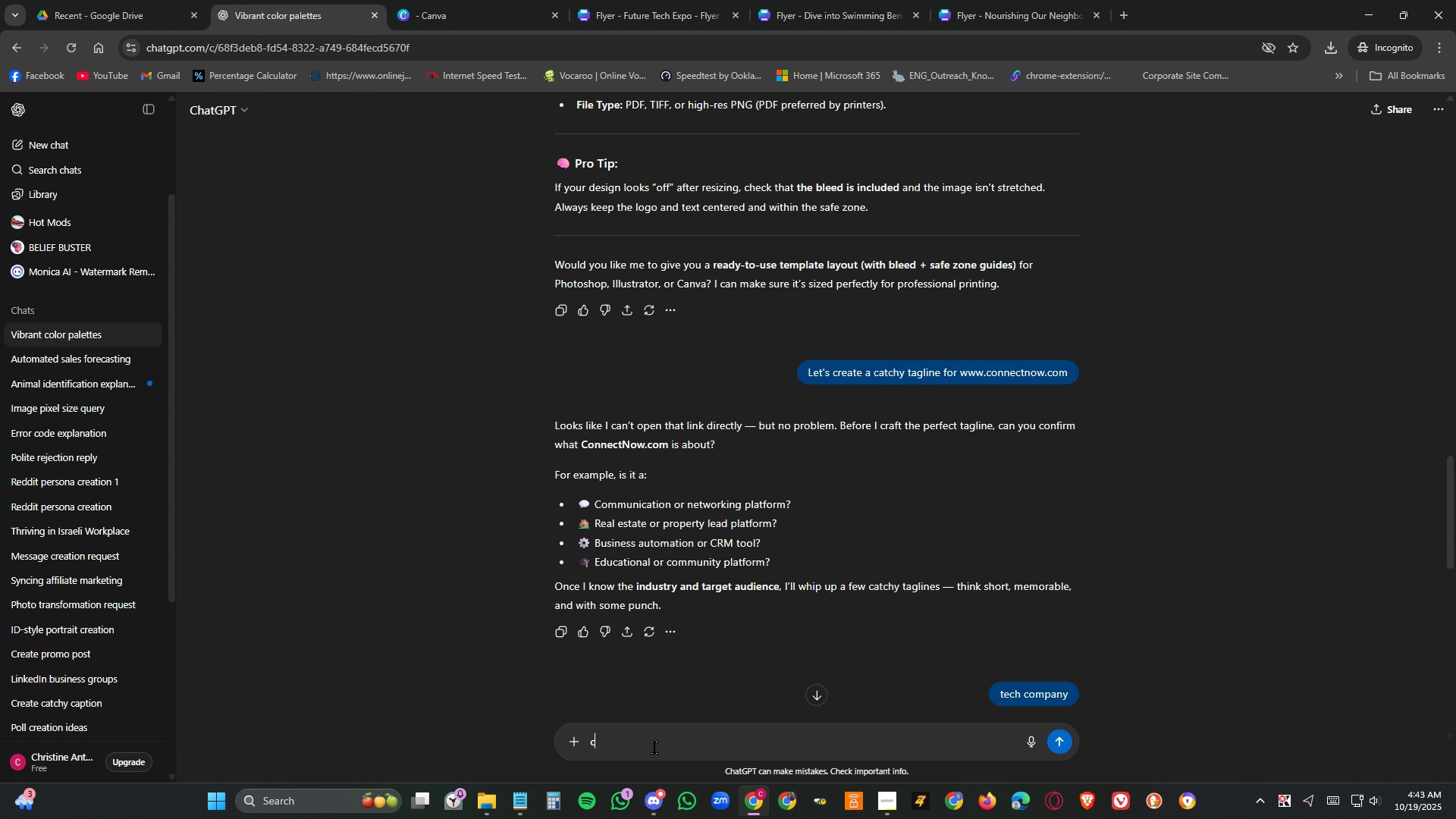 
type(creqatea)
key(Backspace)
key(Backspace)
key(Backspace)
key(Backspace)
key(Backspace)
type(ate)
key(Backspace)
key(Backspace)
key(Backspace)
key(Backspace)
key(Backspace)
key(Backspace)
type(let's creat e)
key(Backspace)
key(Backspace)
type(e a tech expo logo, no texts just a logo)
 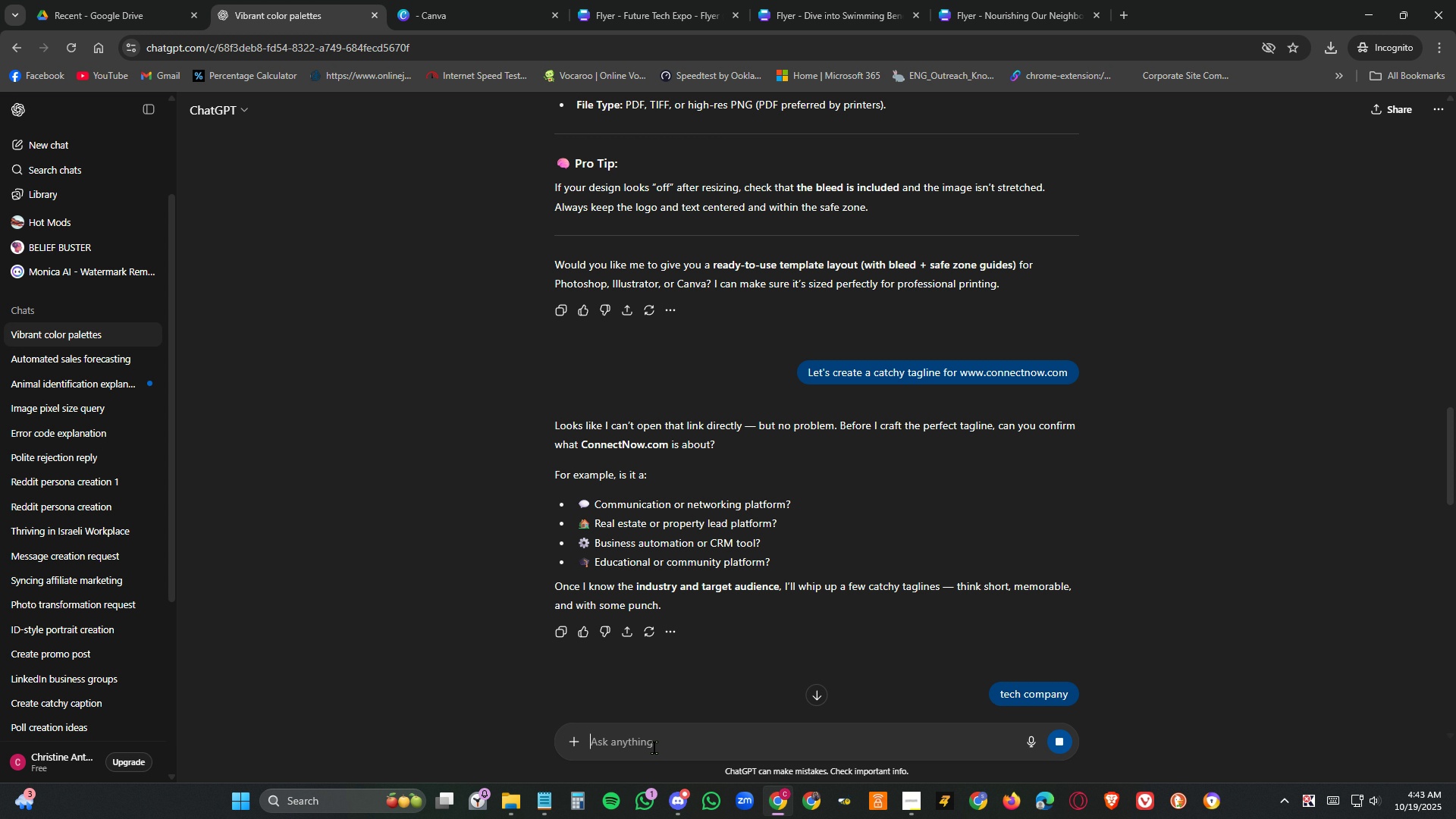 
key(Enter)
 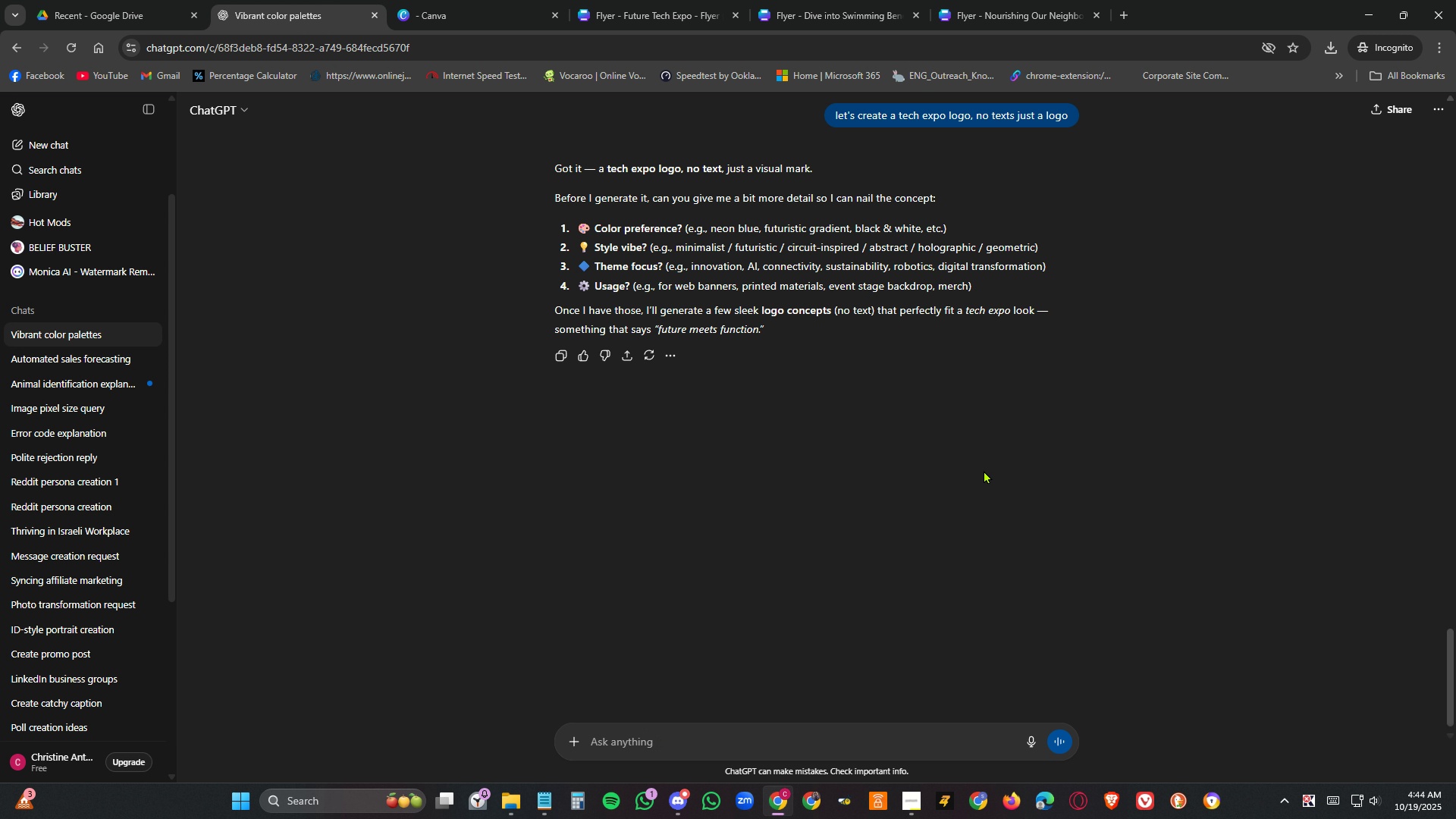 
wait(71.43)
 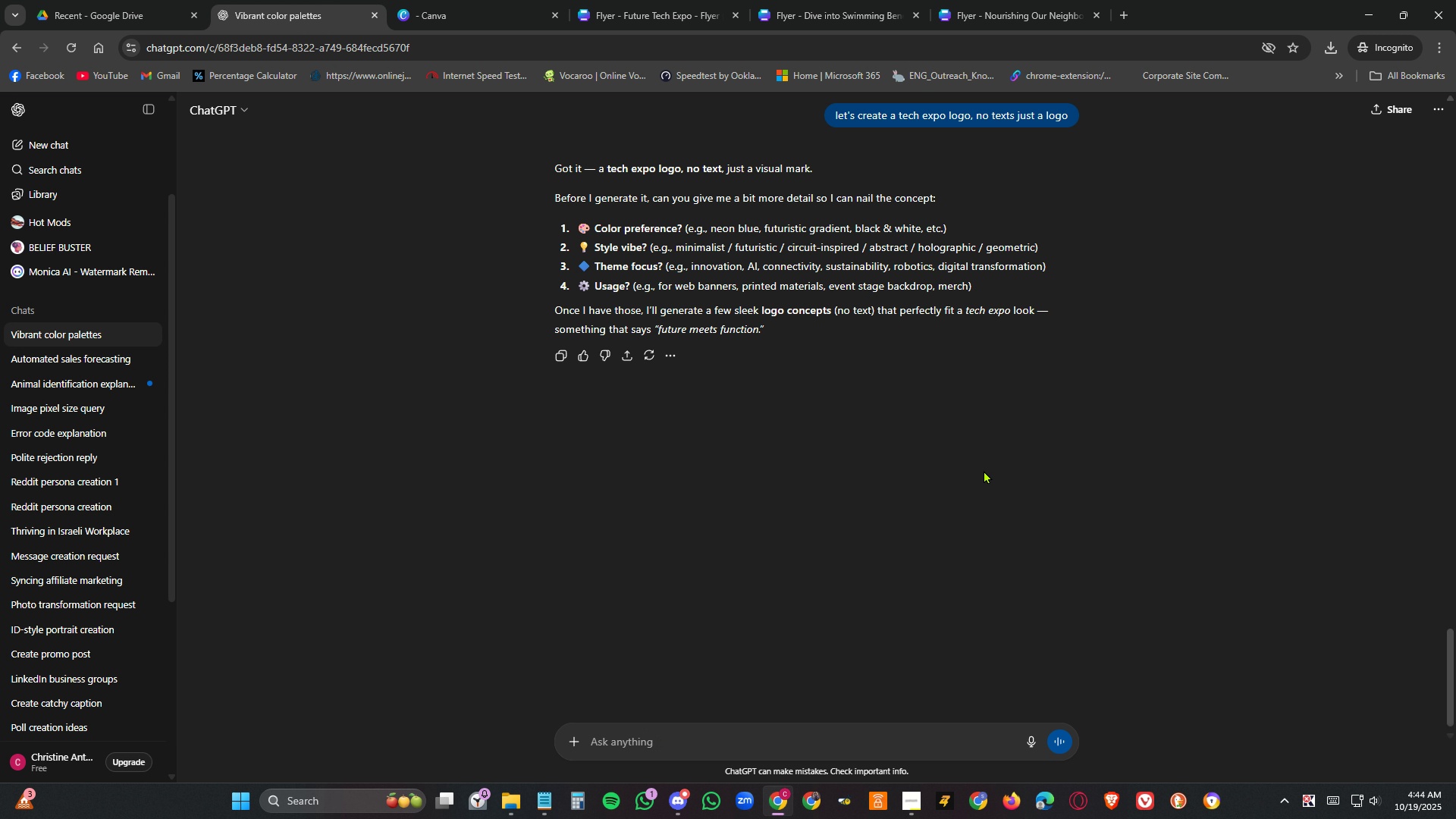 
left_click([687, 746])
 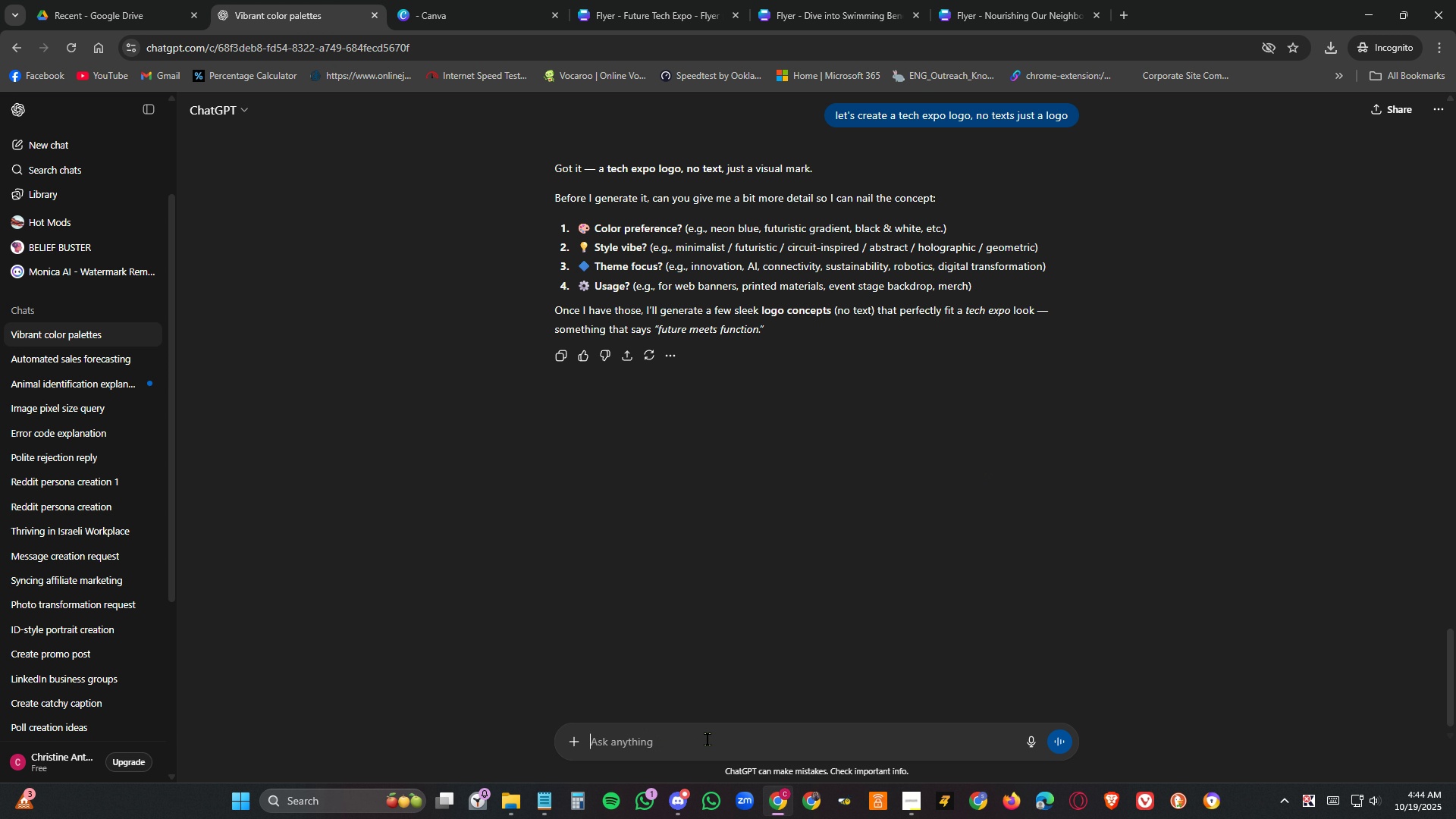 
type(futuristic)
 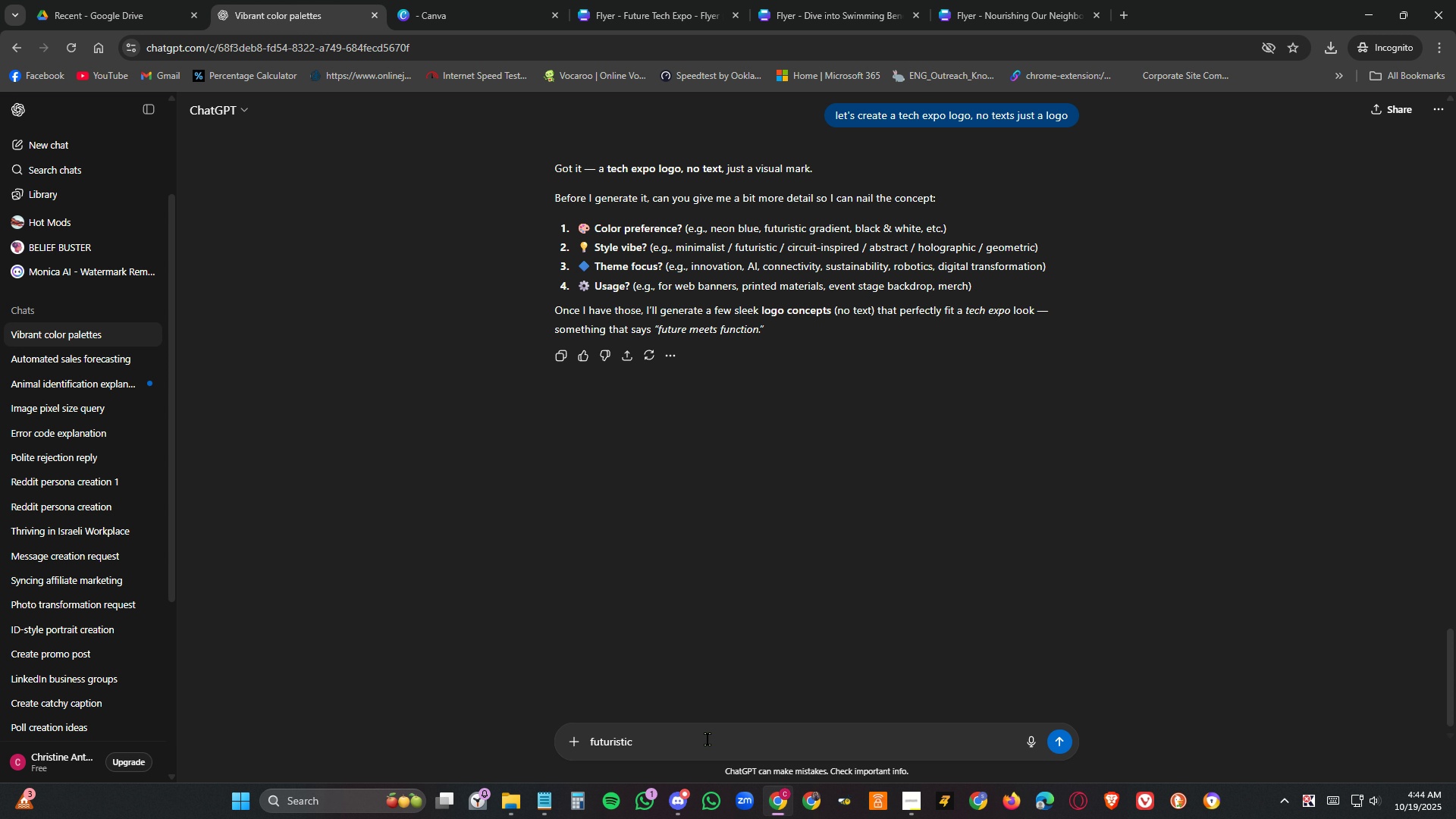 
wait(6.23)
 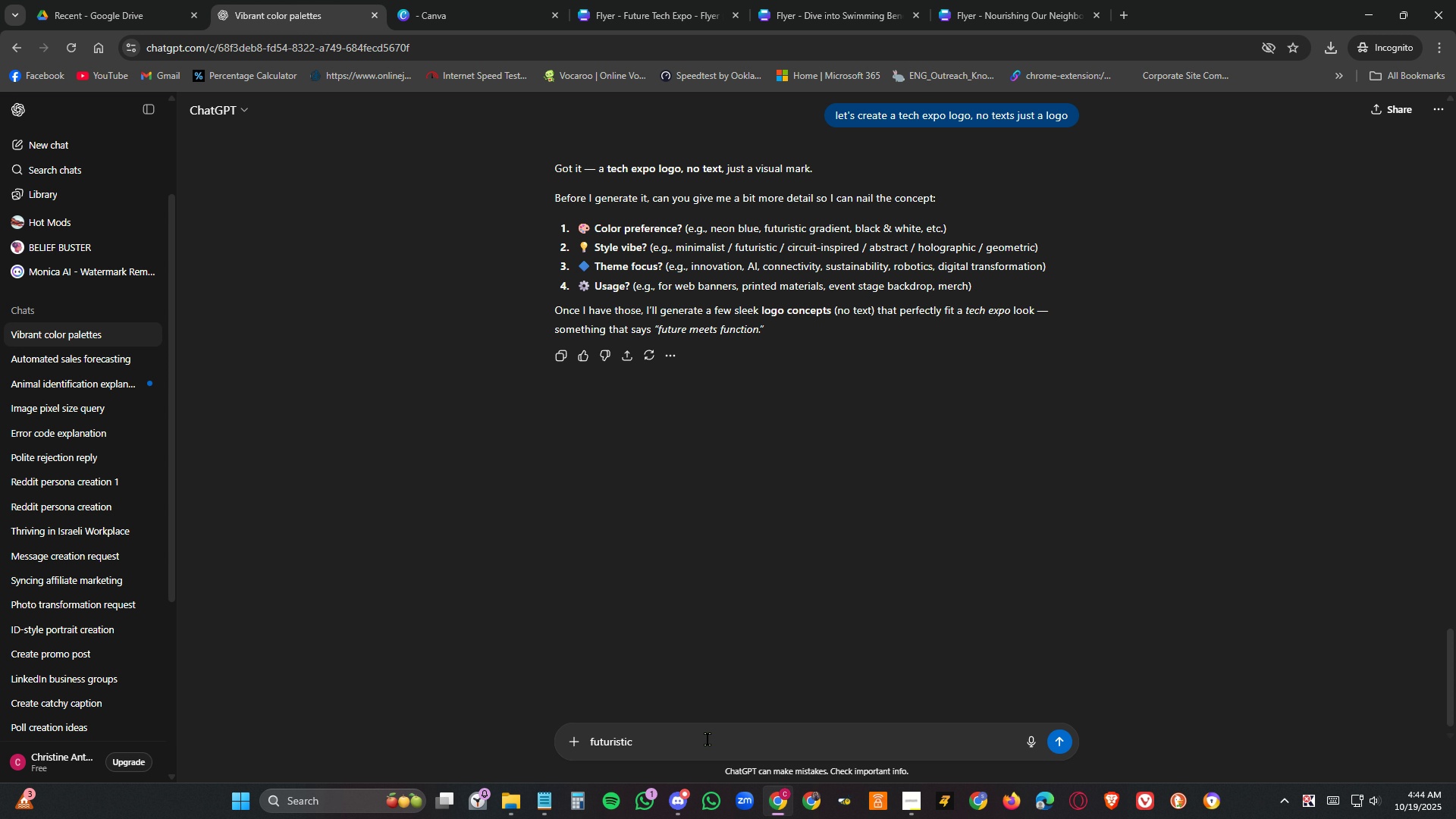 
type(, innovation)
 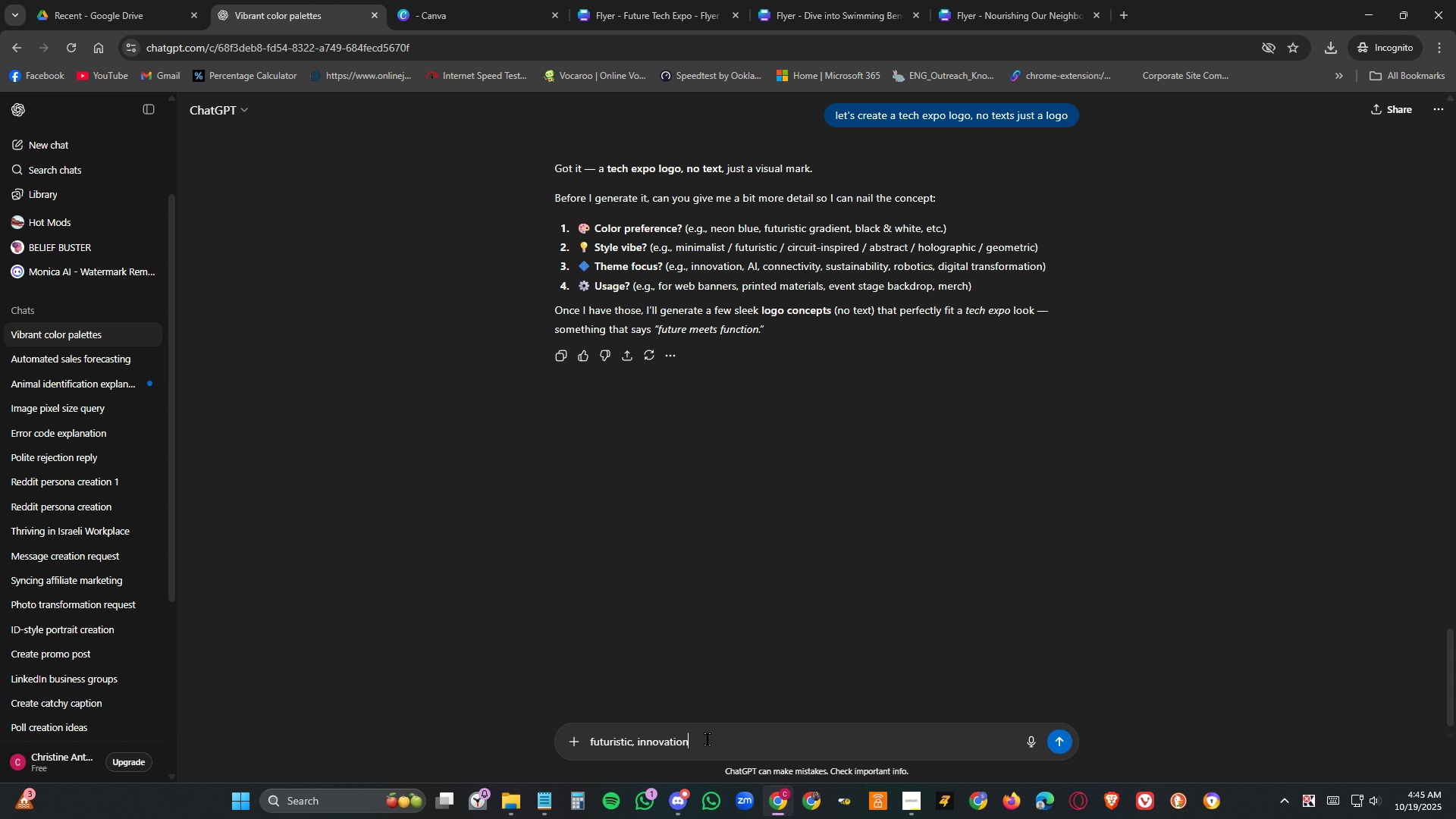 
type(, any)
key(Backspace)
key(Backspace)
key(Backspace)
 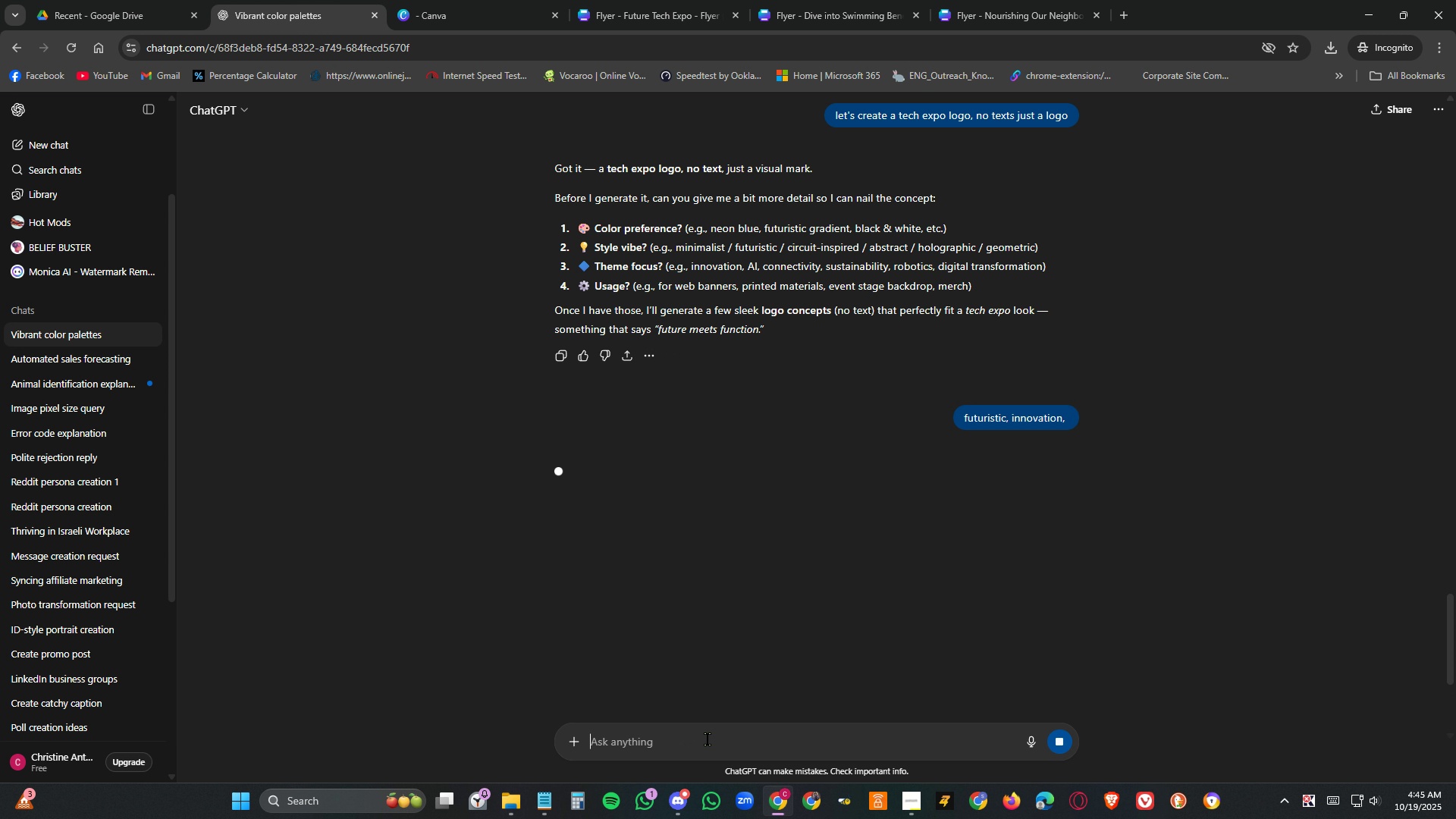 
key(Enter)
 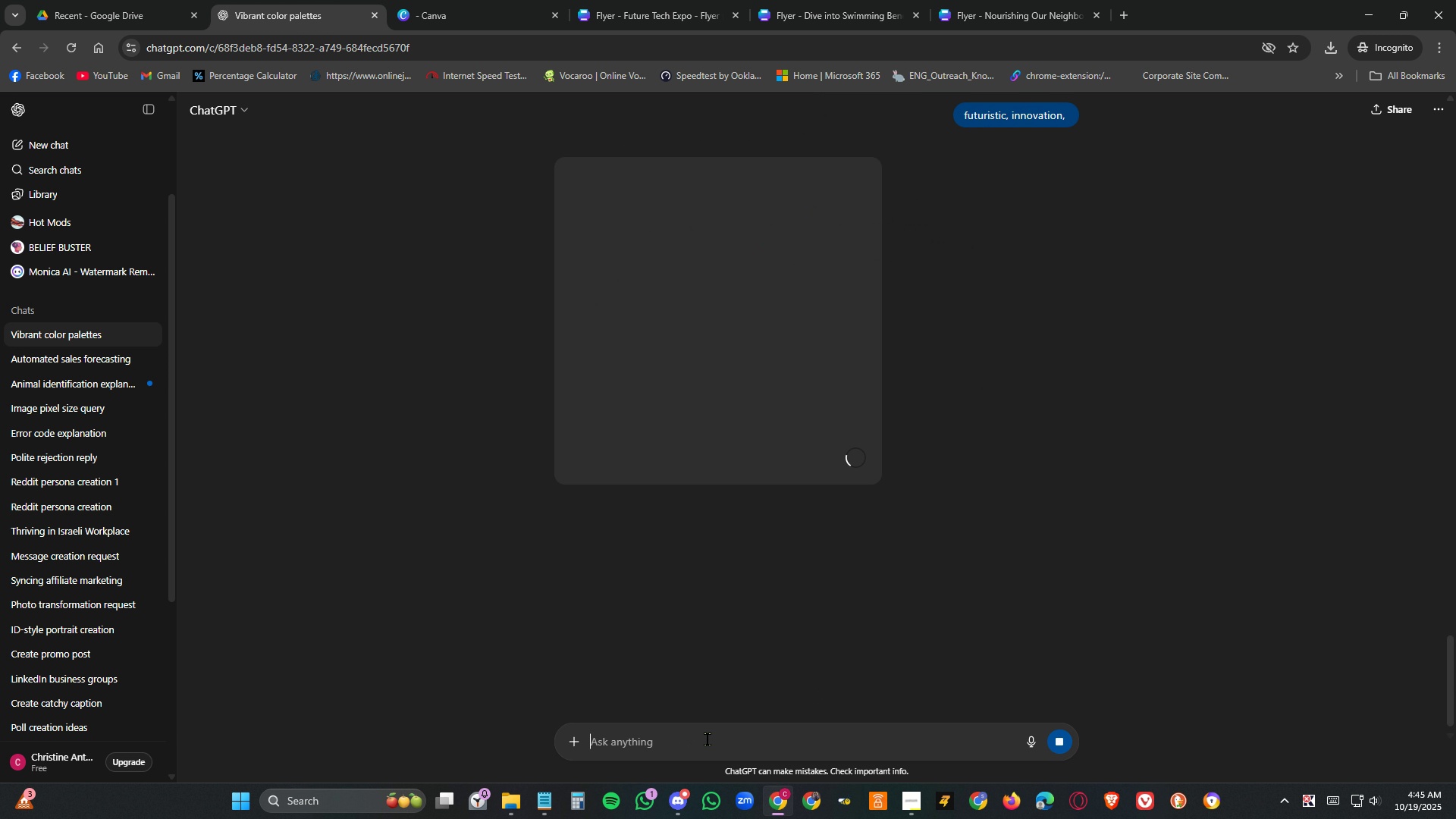 
hold_key(key=Space, duration=0.46)
 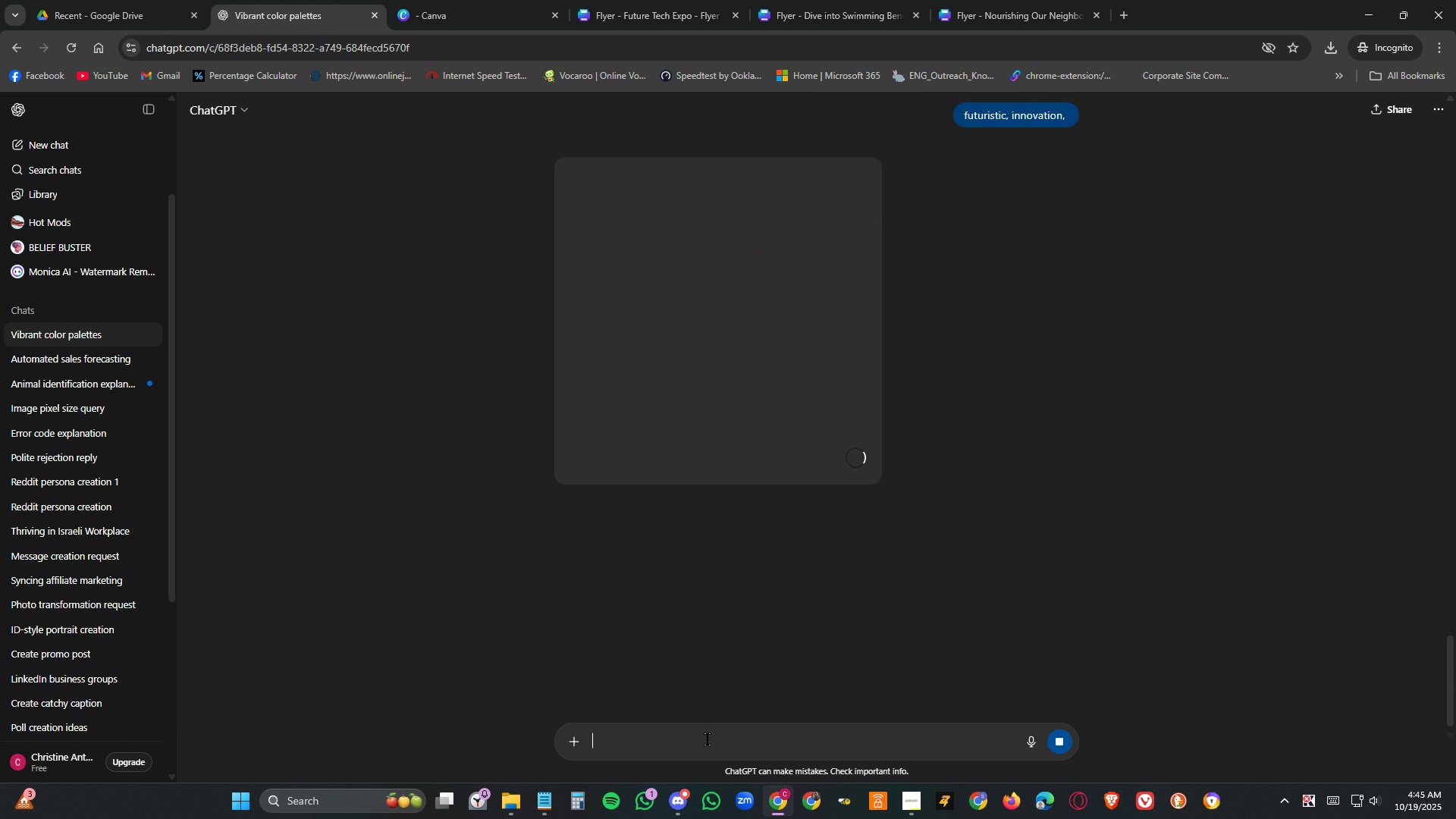 
hold_key(key=Space, duration=1.53)
 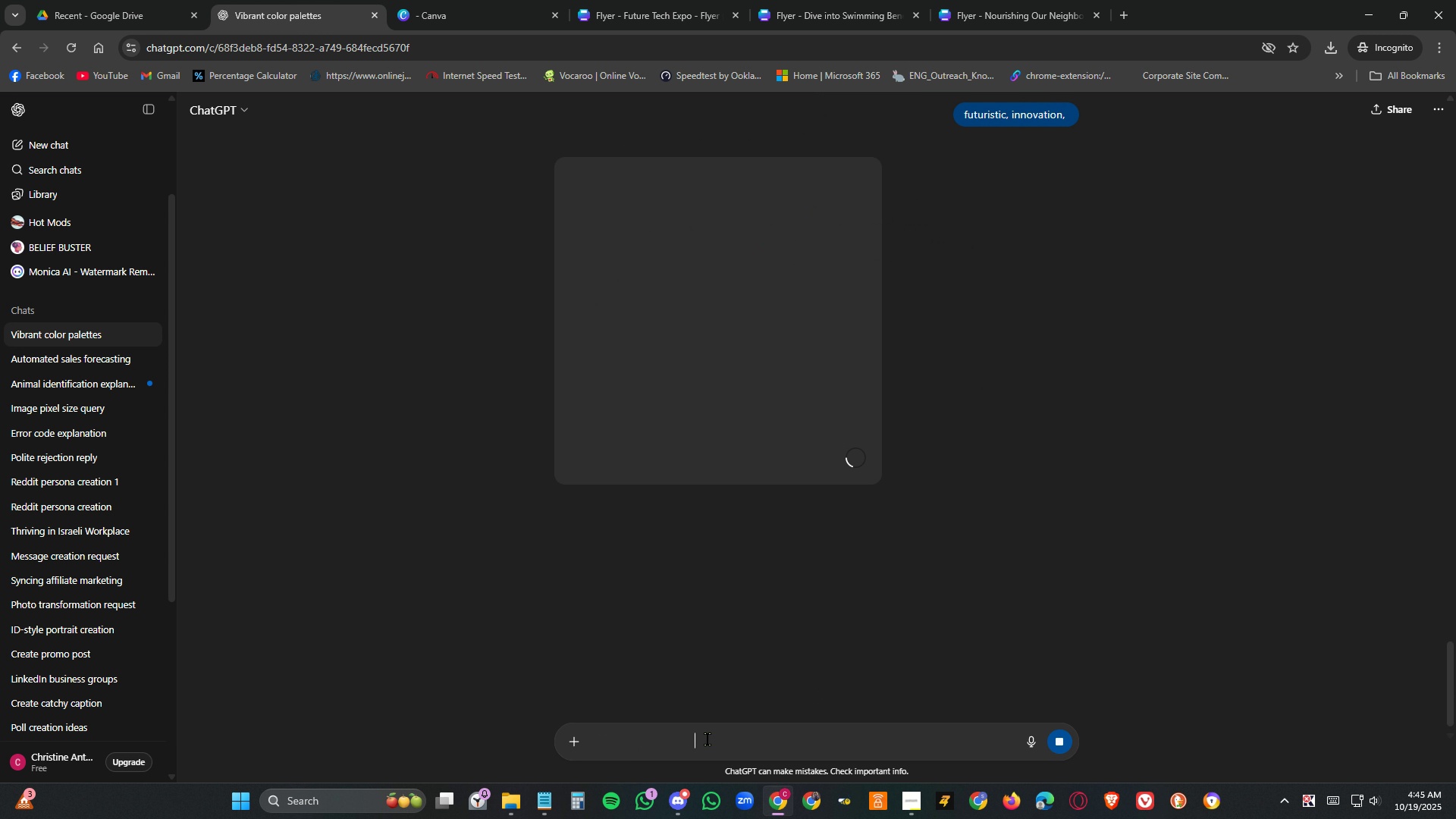 
hold_key(key=Backspace, duration=1.5)
 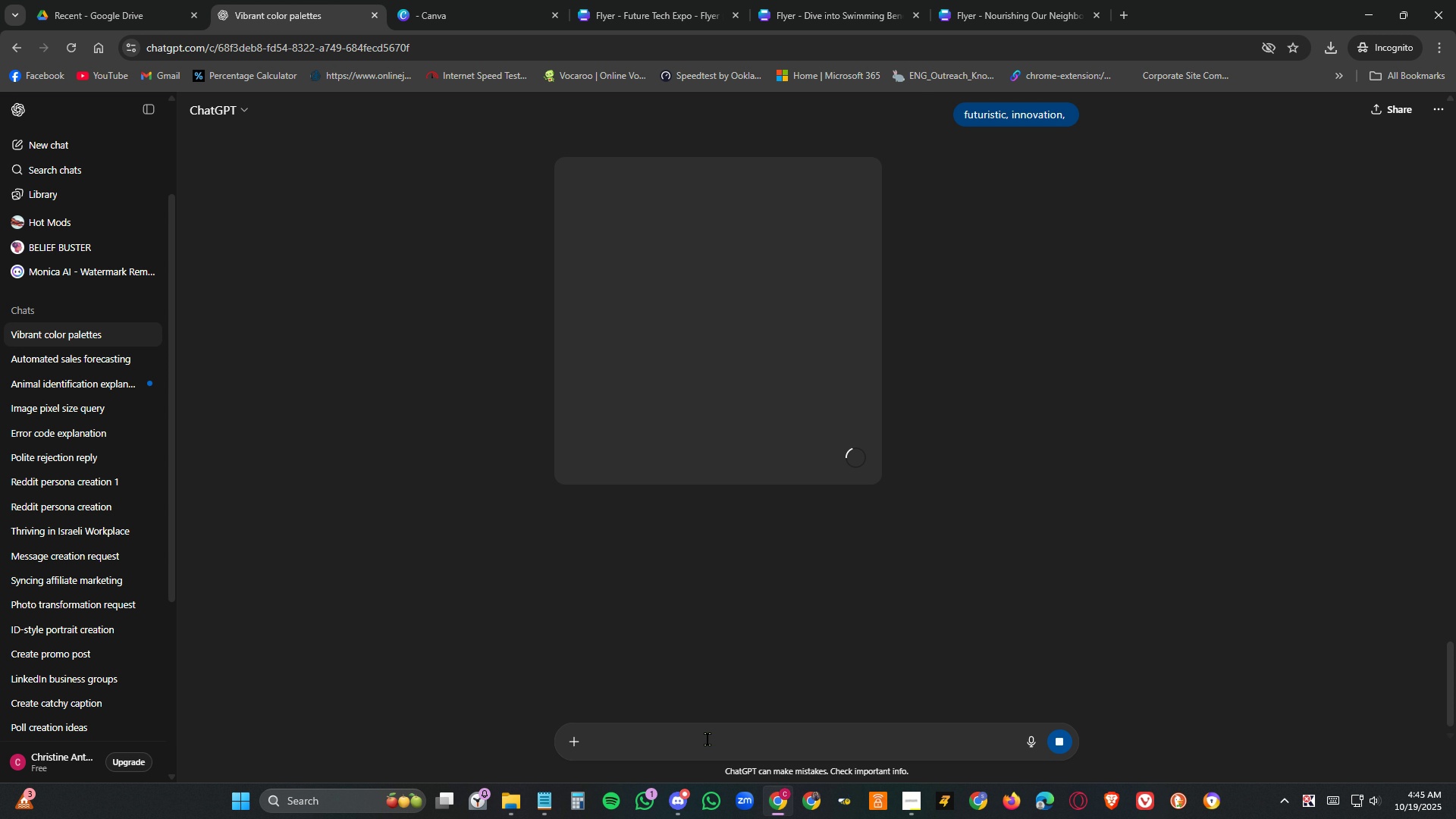 
hold_key(key=Backspace, duration=0.43)
 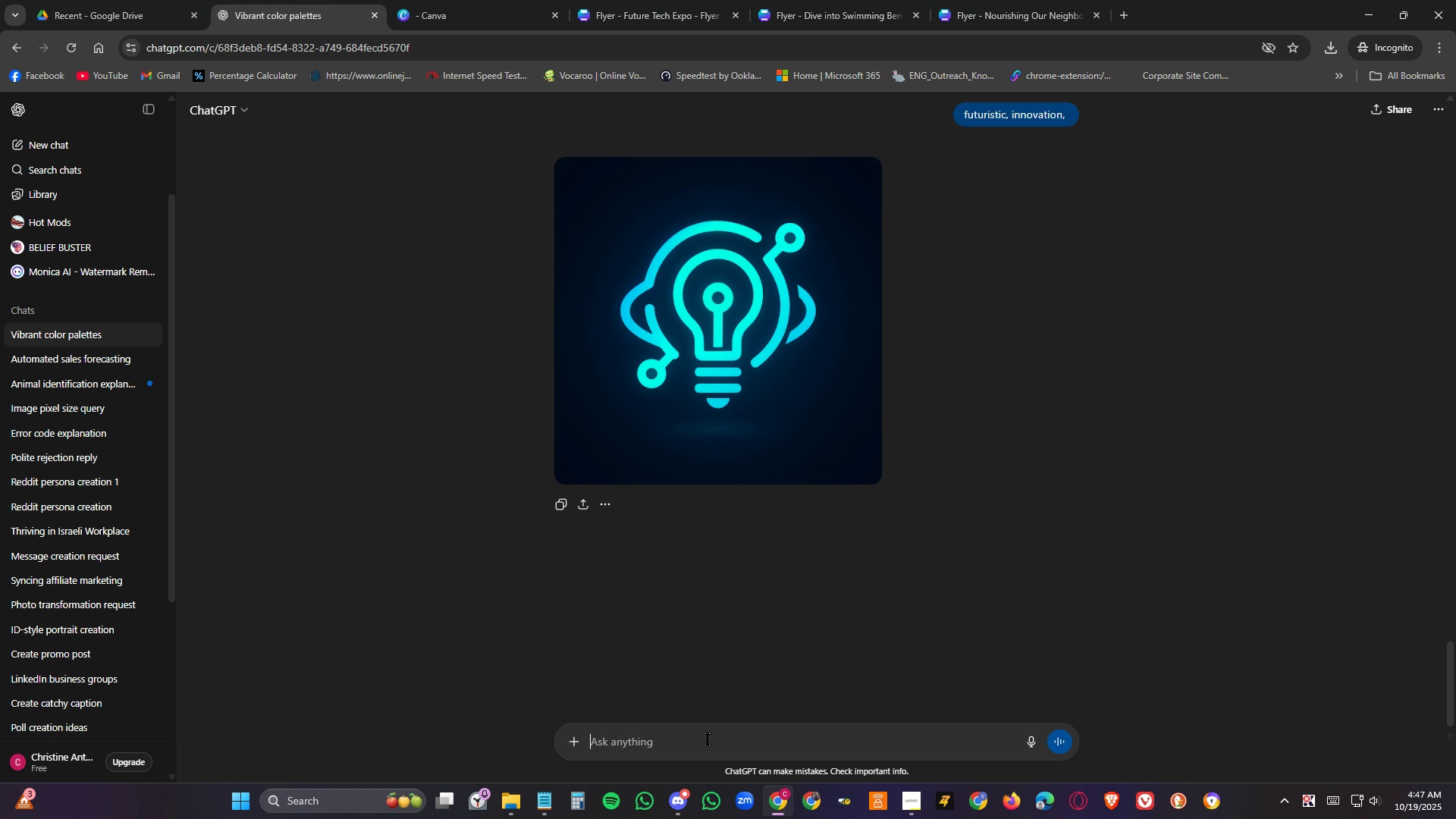 
wait(131.84)
 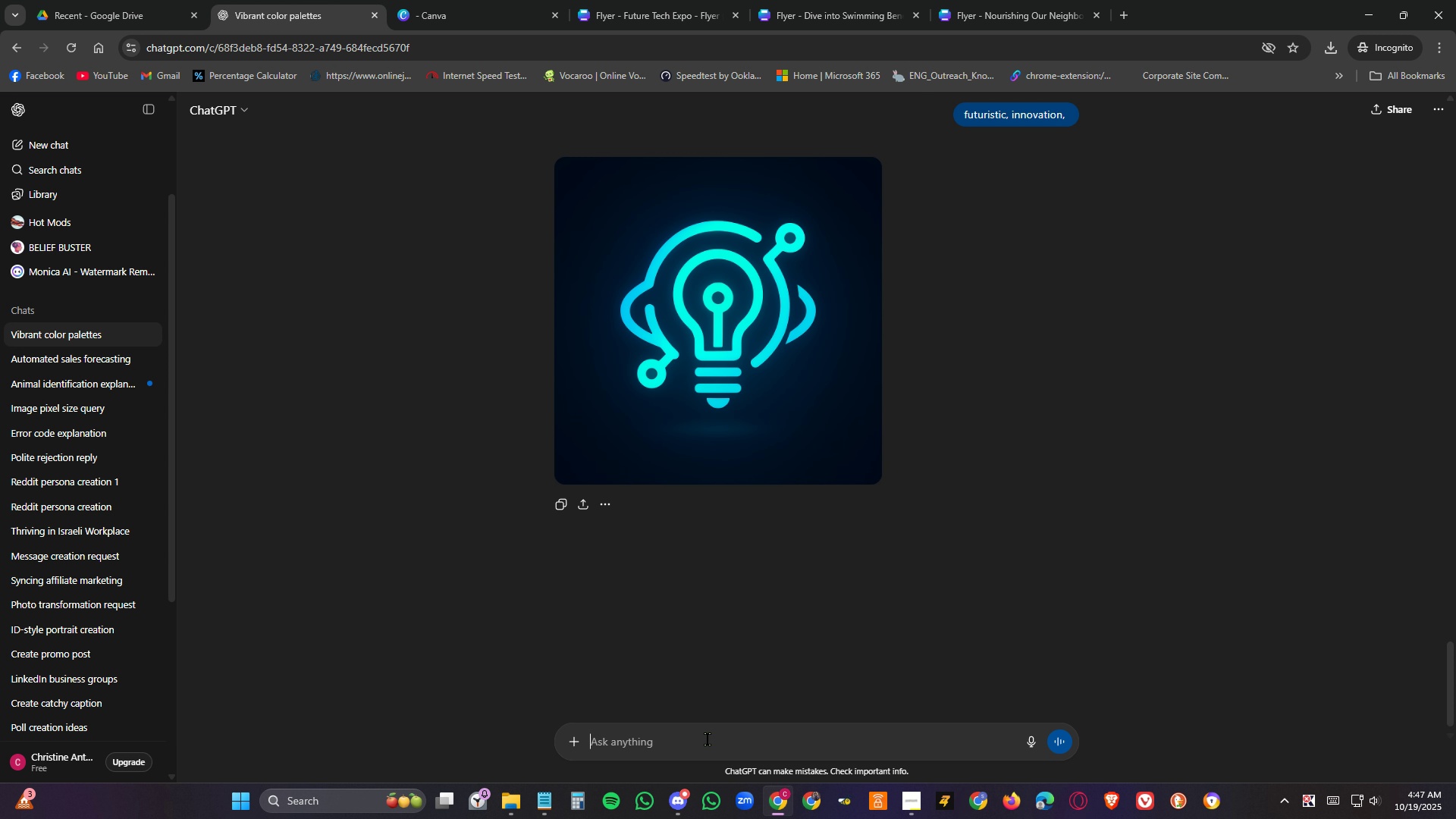 
left_click([1229, 306])
 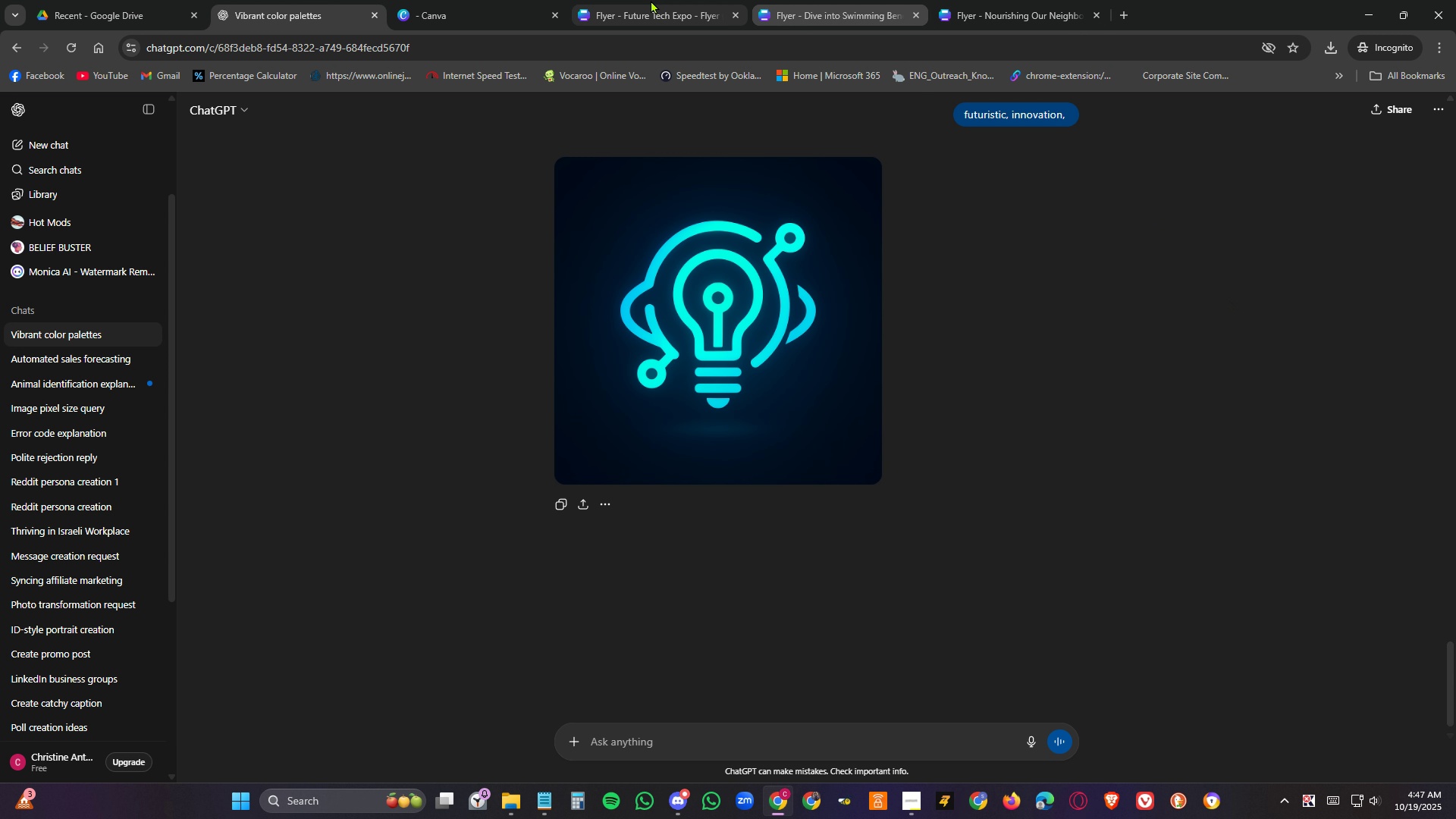 
left_click([646, 0])
 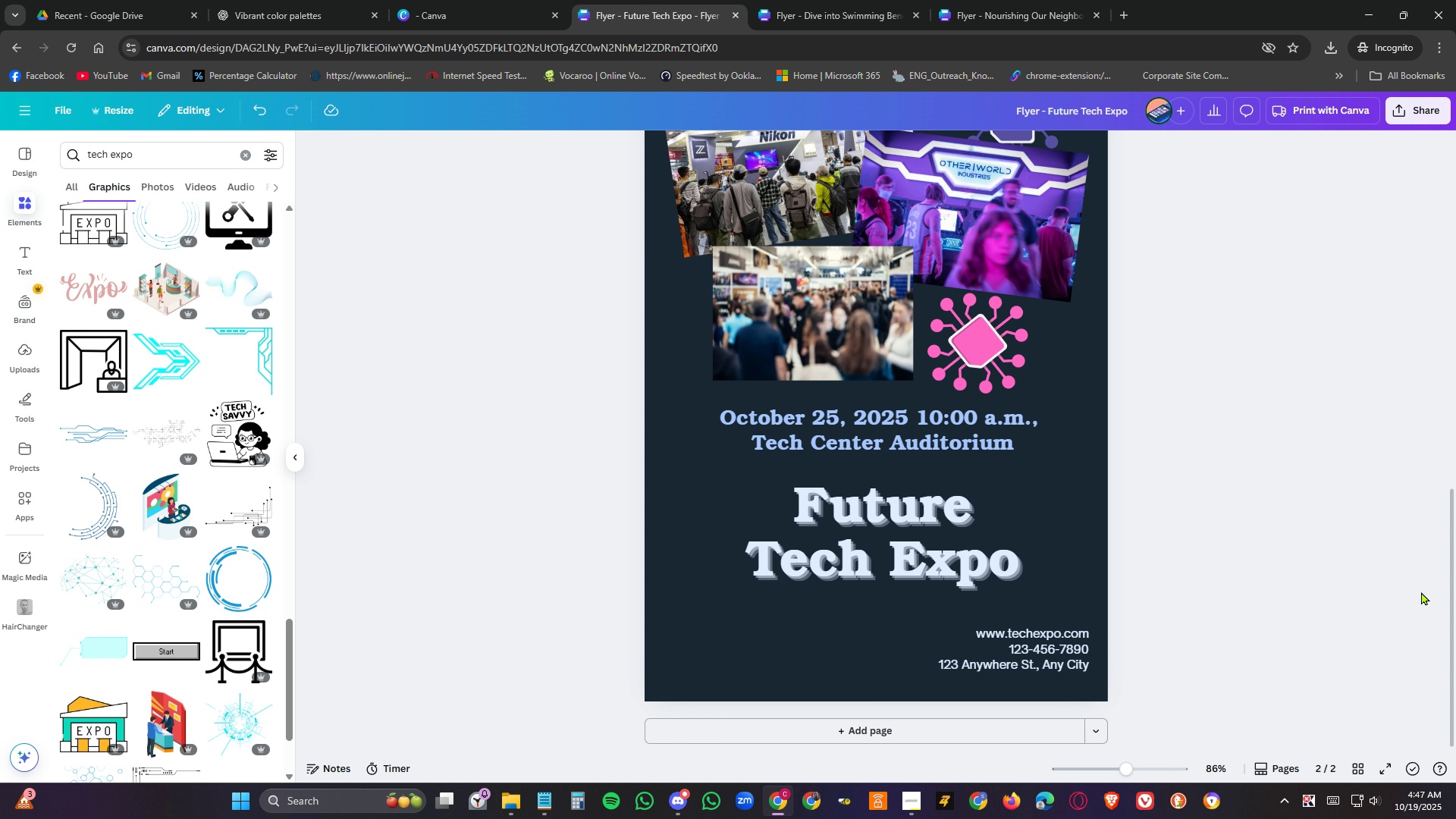 
scroll: coordinate [1392, 527], scroll_direction: up, amount: 3.0
 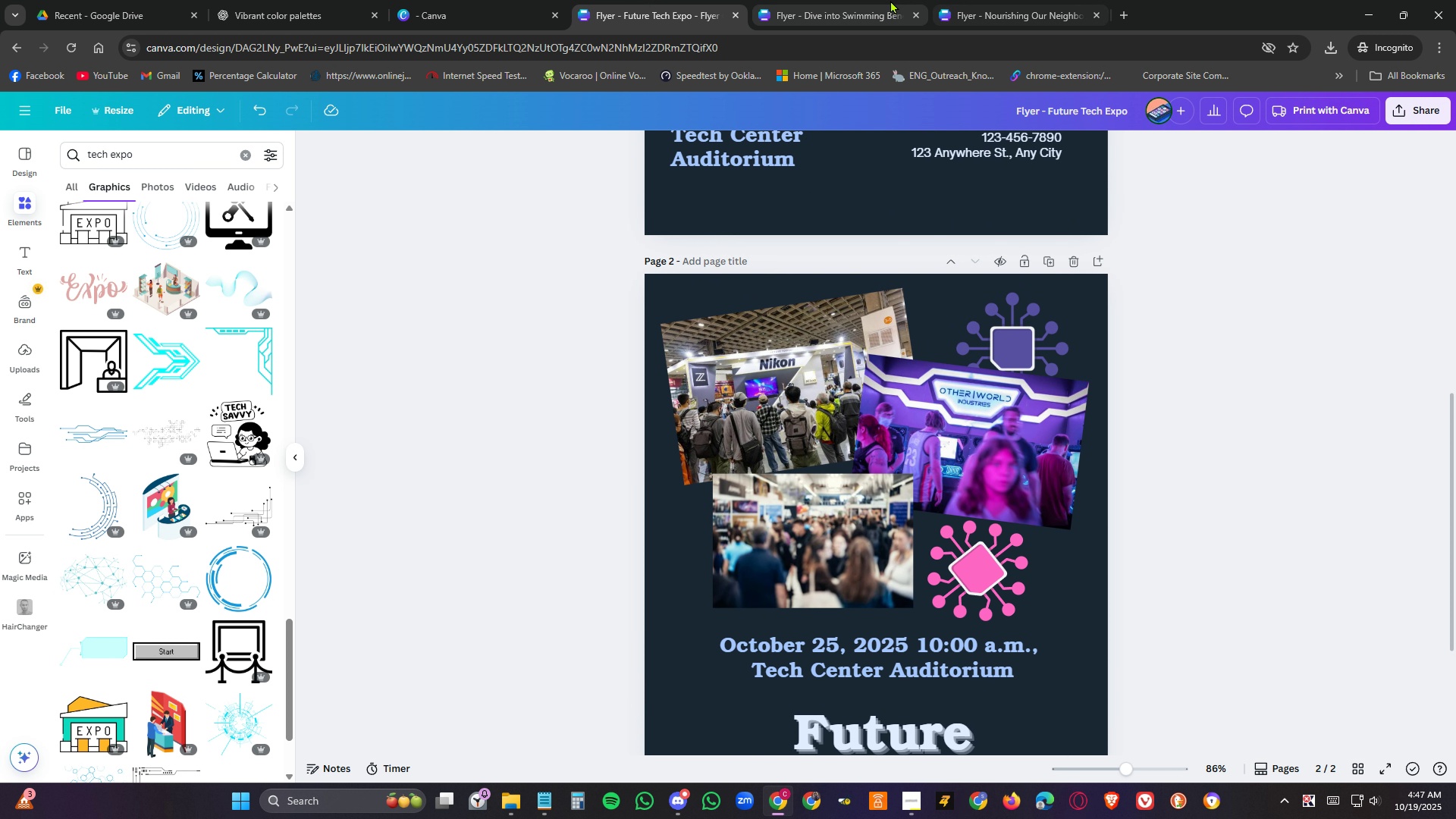 
left_click([879, 0])
 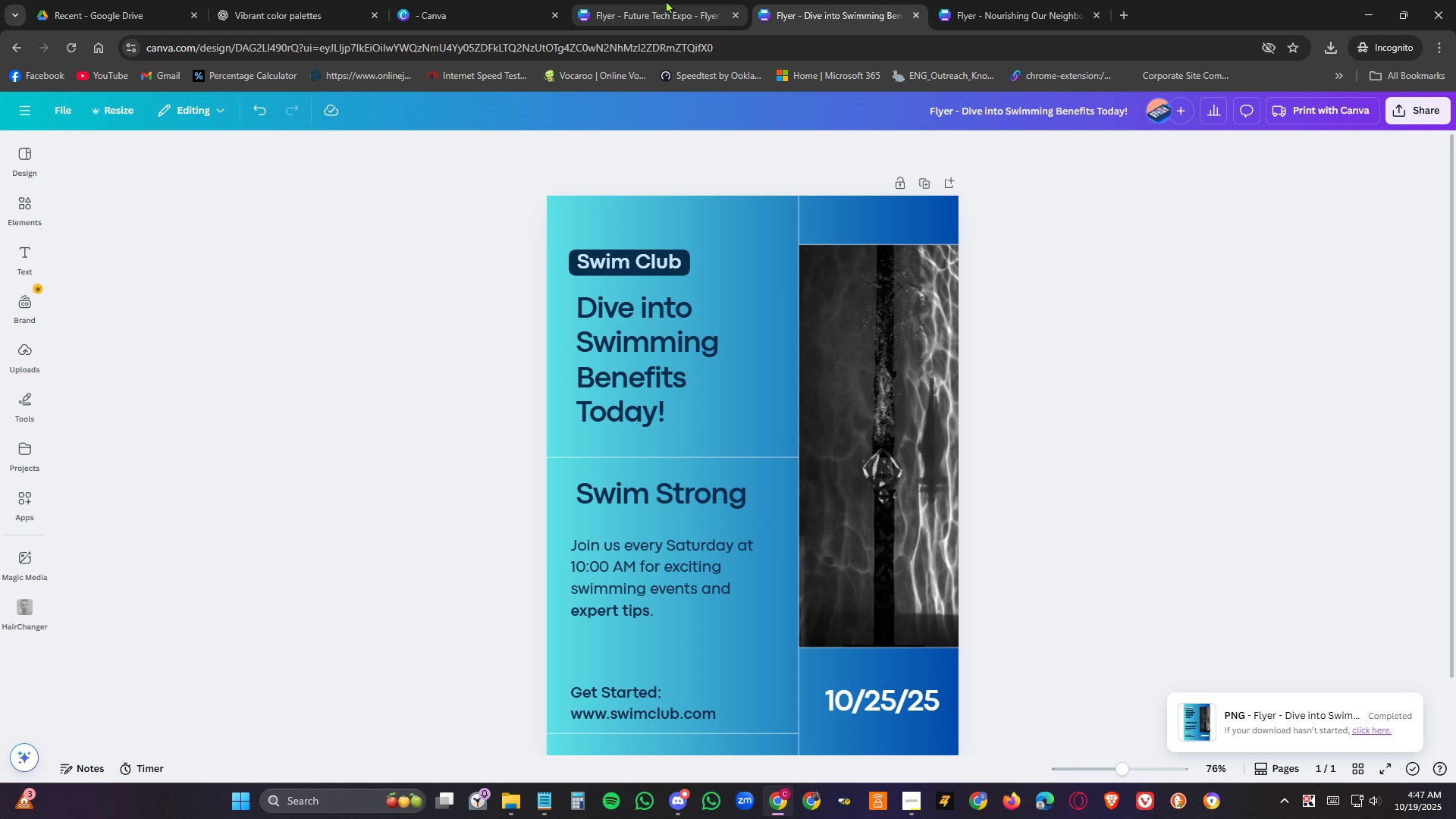 
left_click([666, 0])
 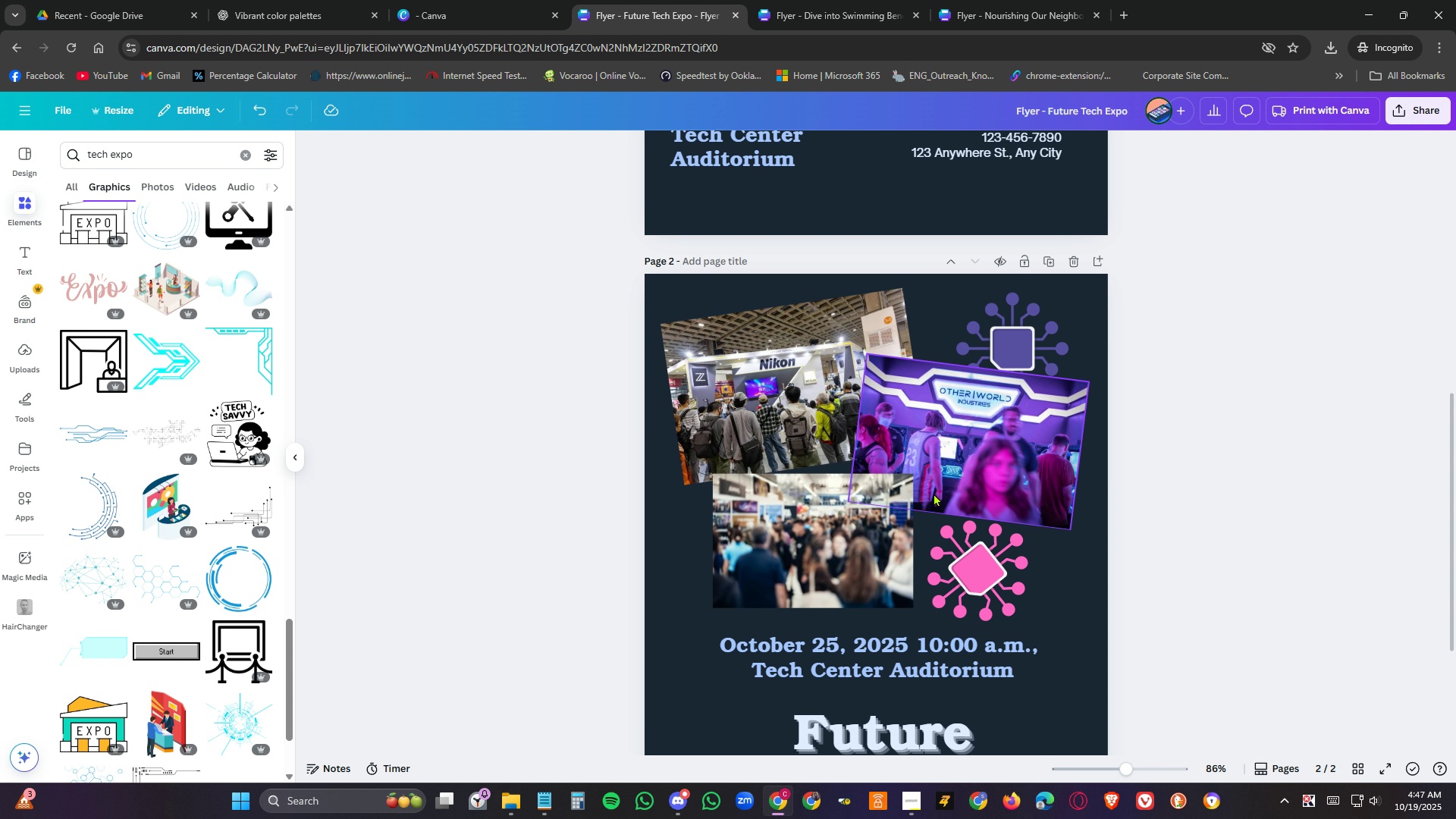 
scroll: coordinate [939, 488], scroll_direction: up, amount: 5.0
 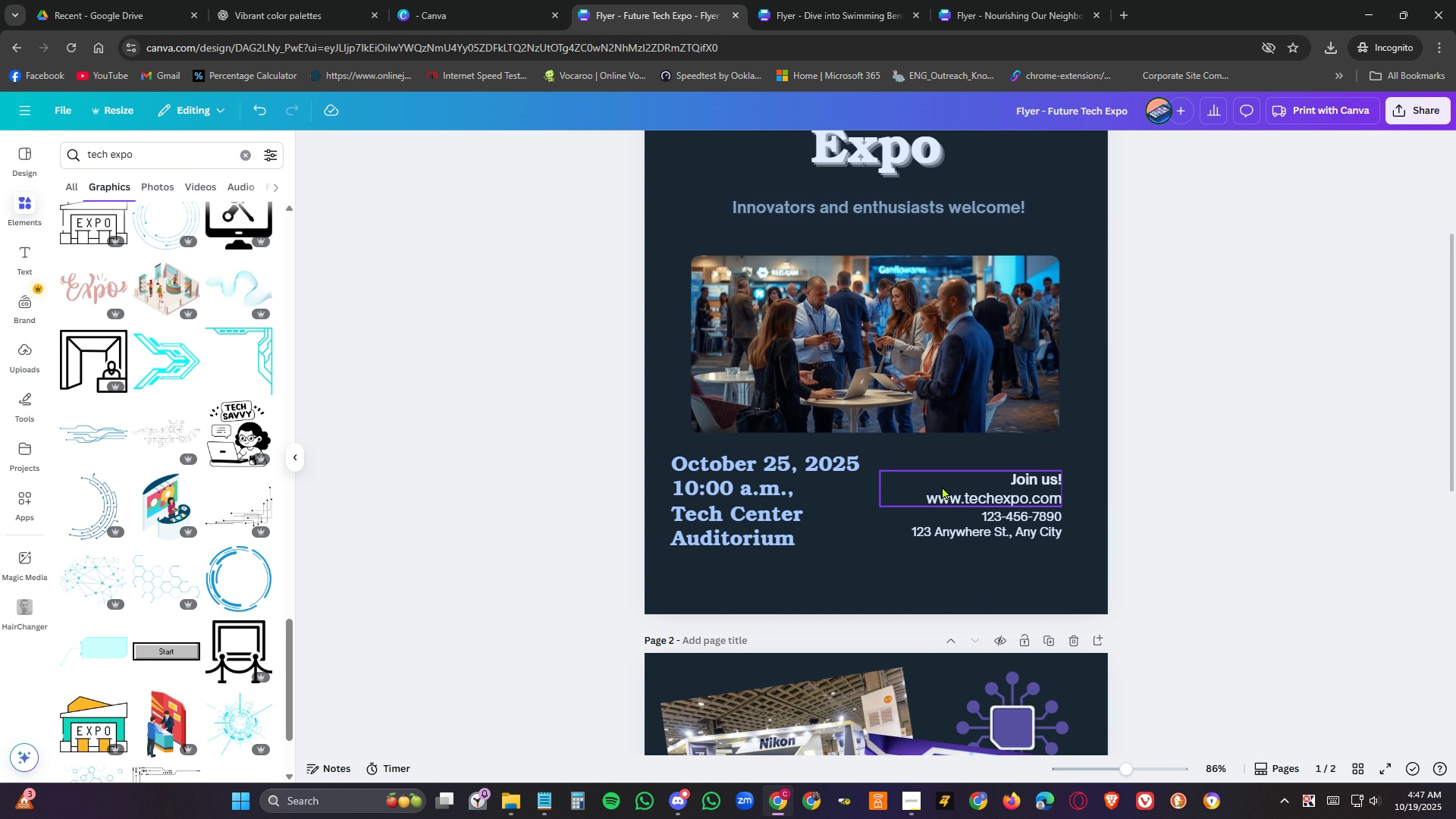 
scroll: coordinate [946, 476], scroll_direction: down, amount: 9.0
 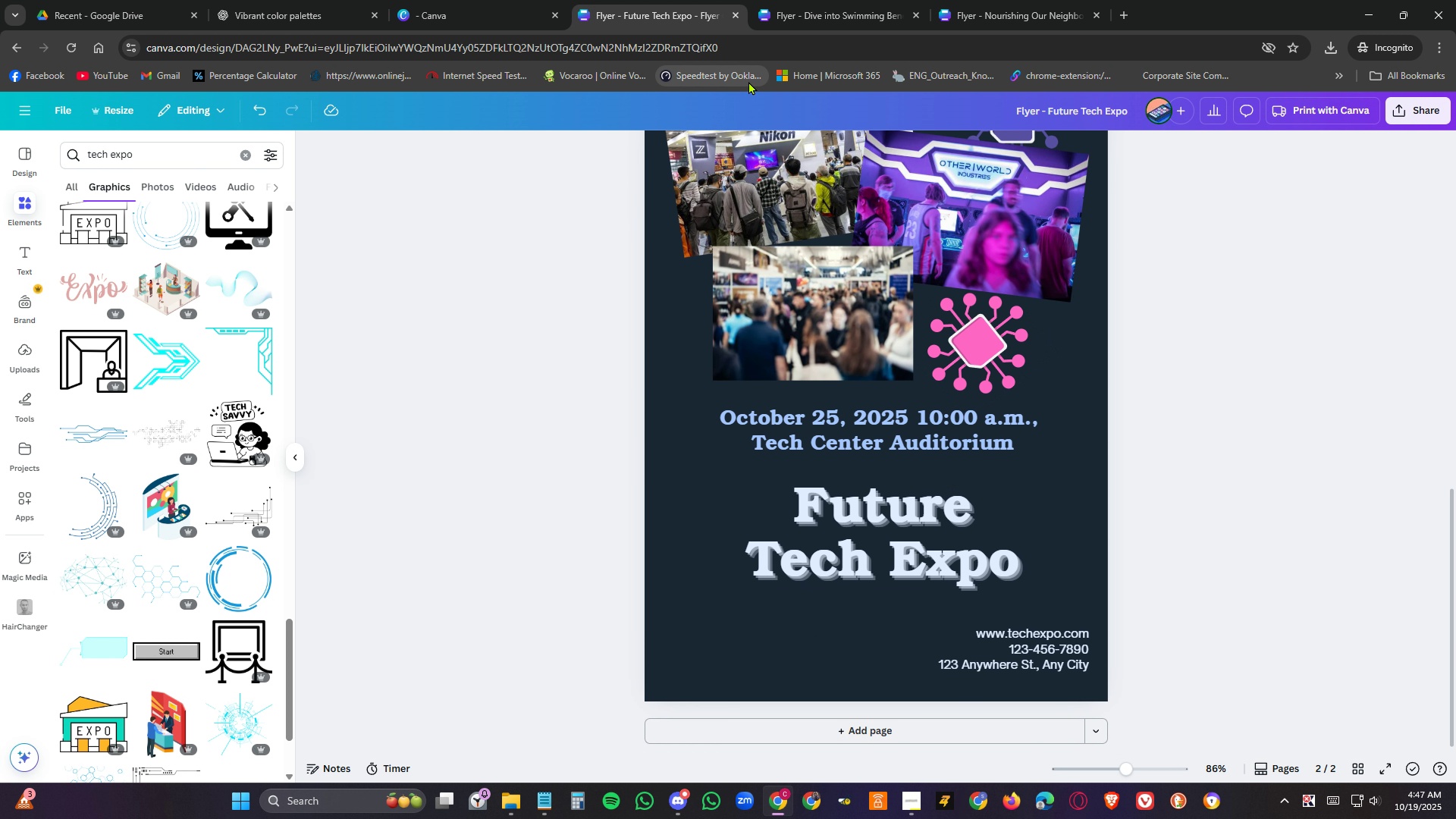 
wait(5.41)
 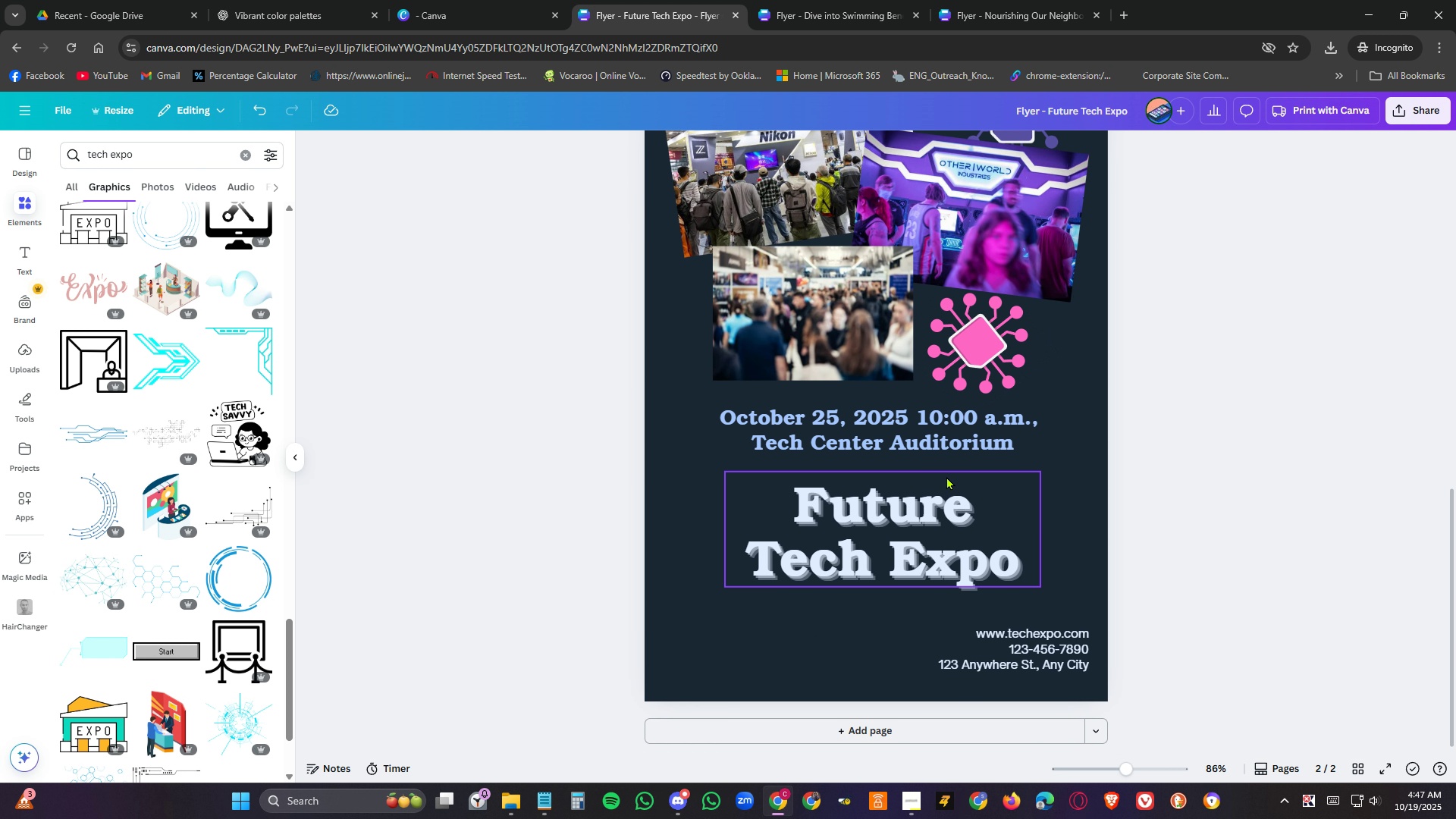 
left_click([450, 20])
 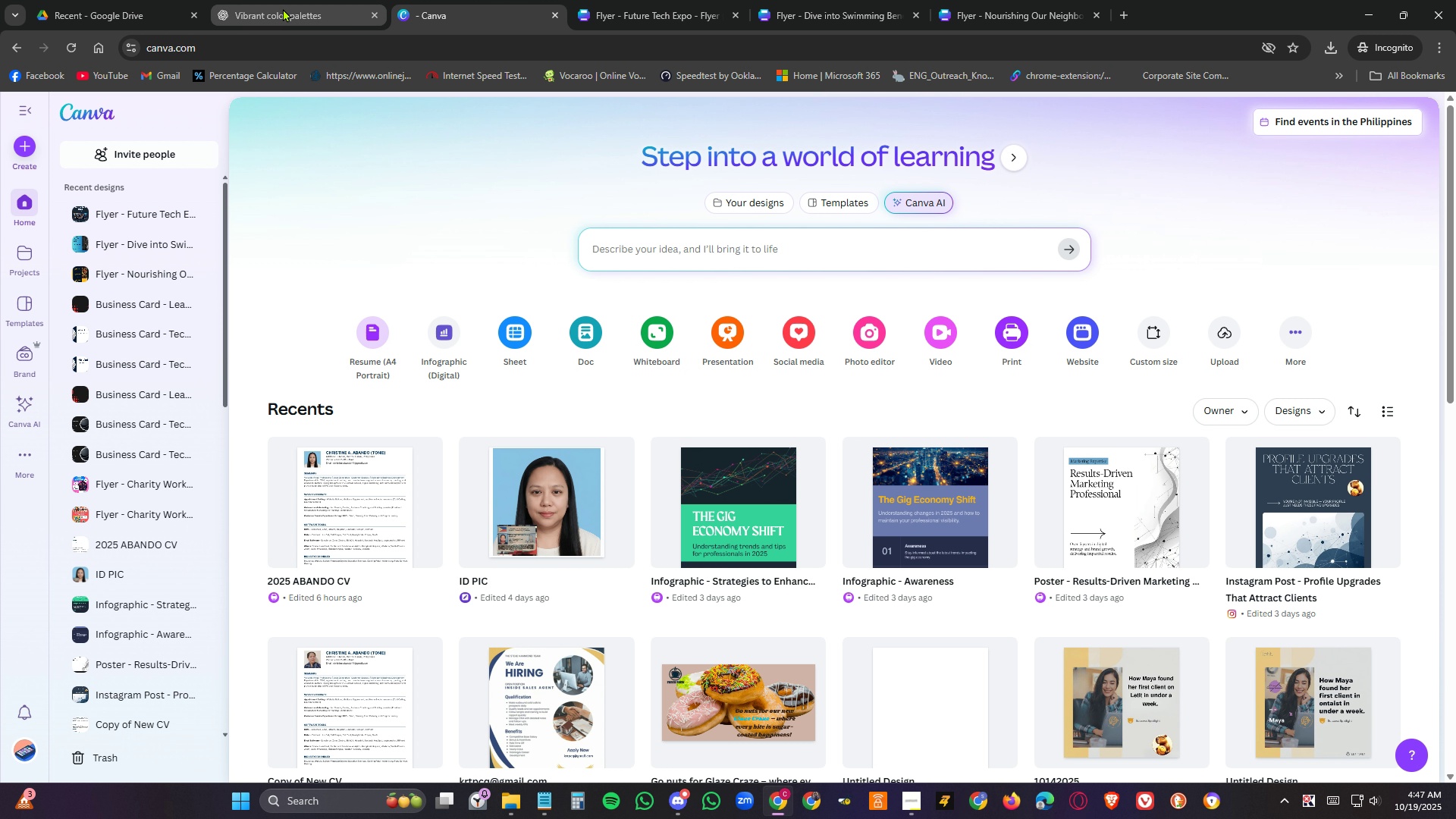 
left_click([283, 8])
 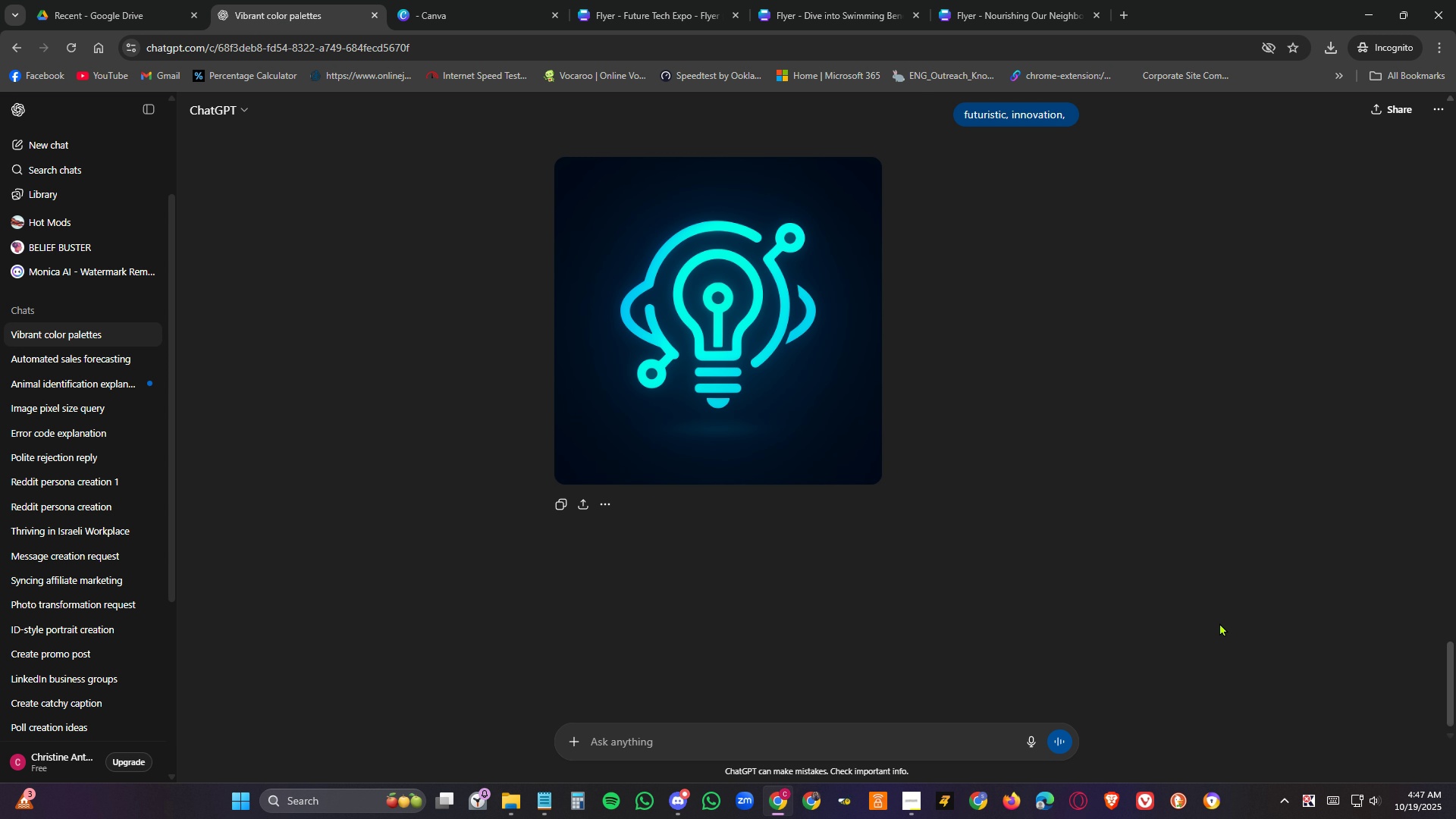 
scroll: coordinate [1222, 583], scroll_direction: up, amount: 2.0
 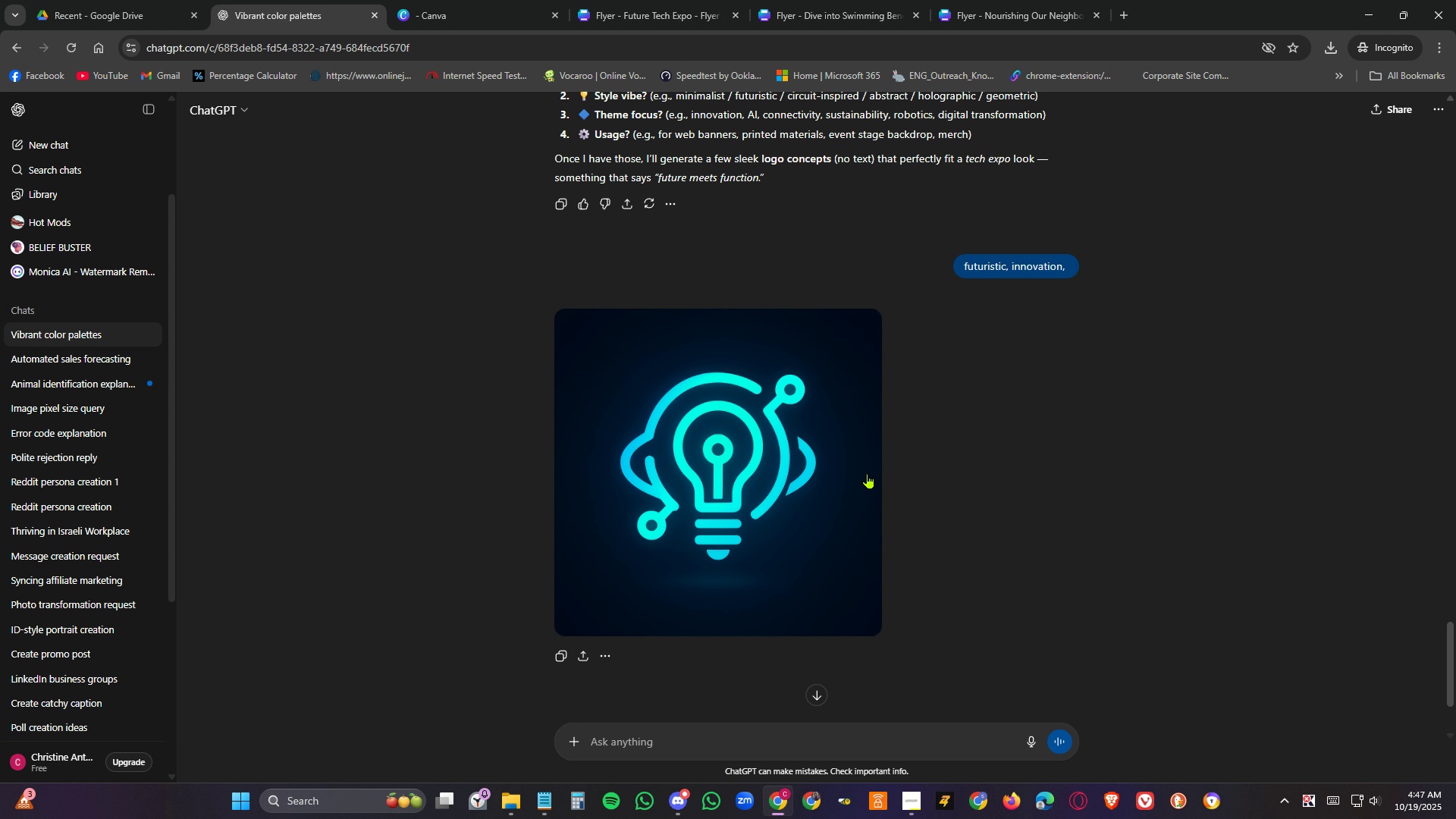 
wait(8.03)
 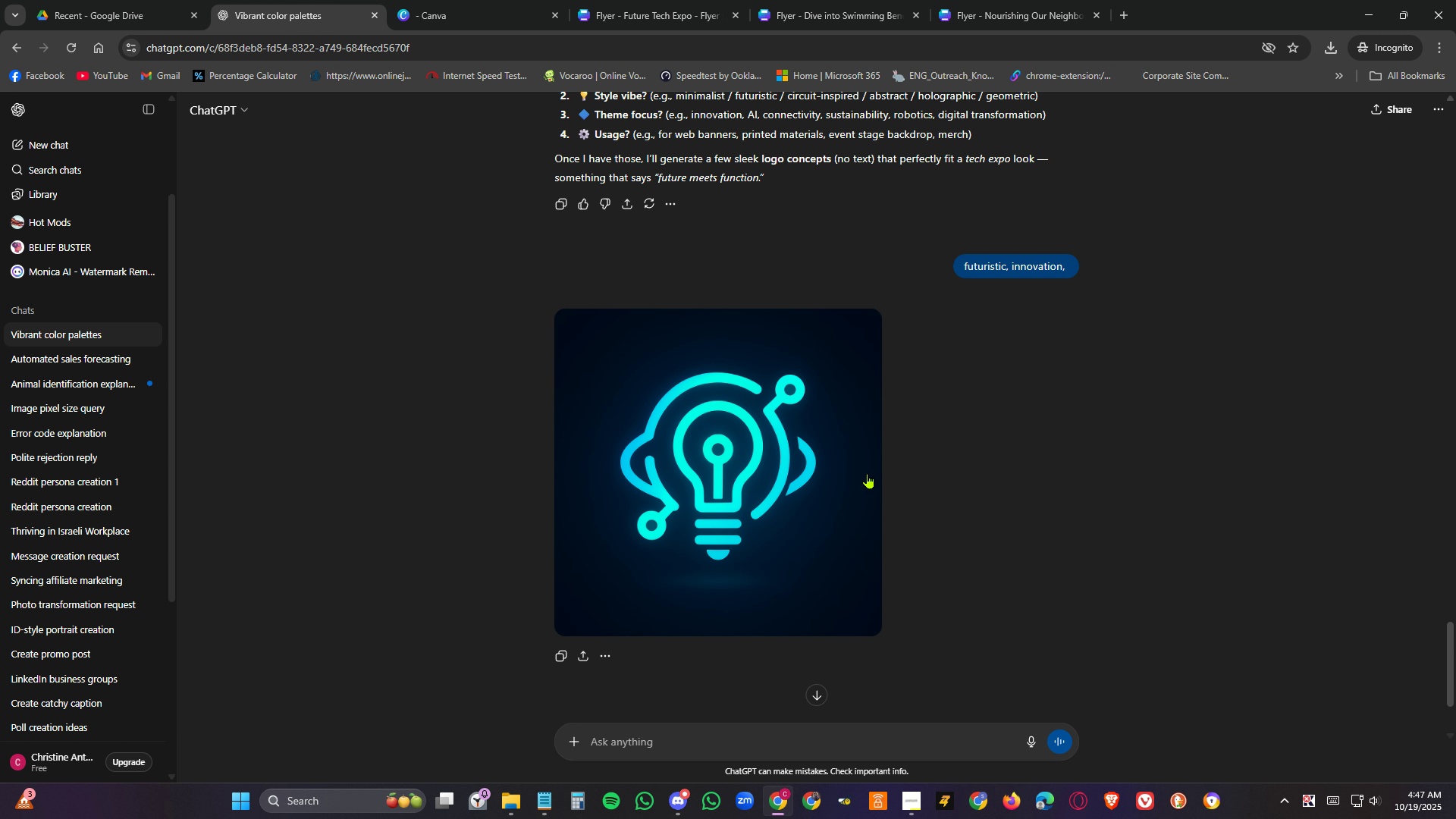 
right_click([760, 484])
 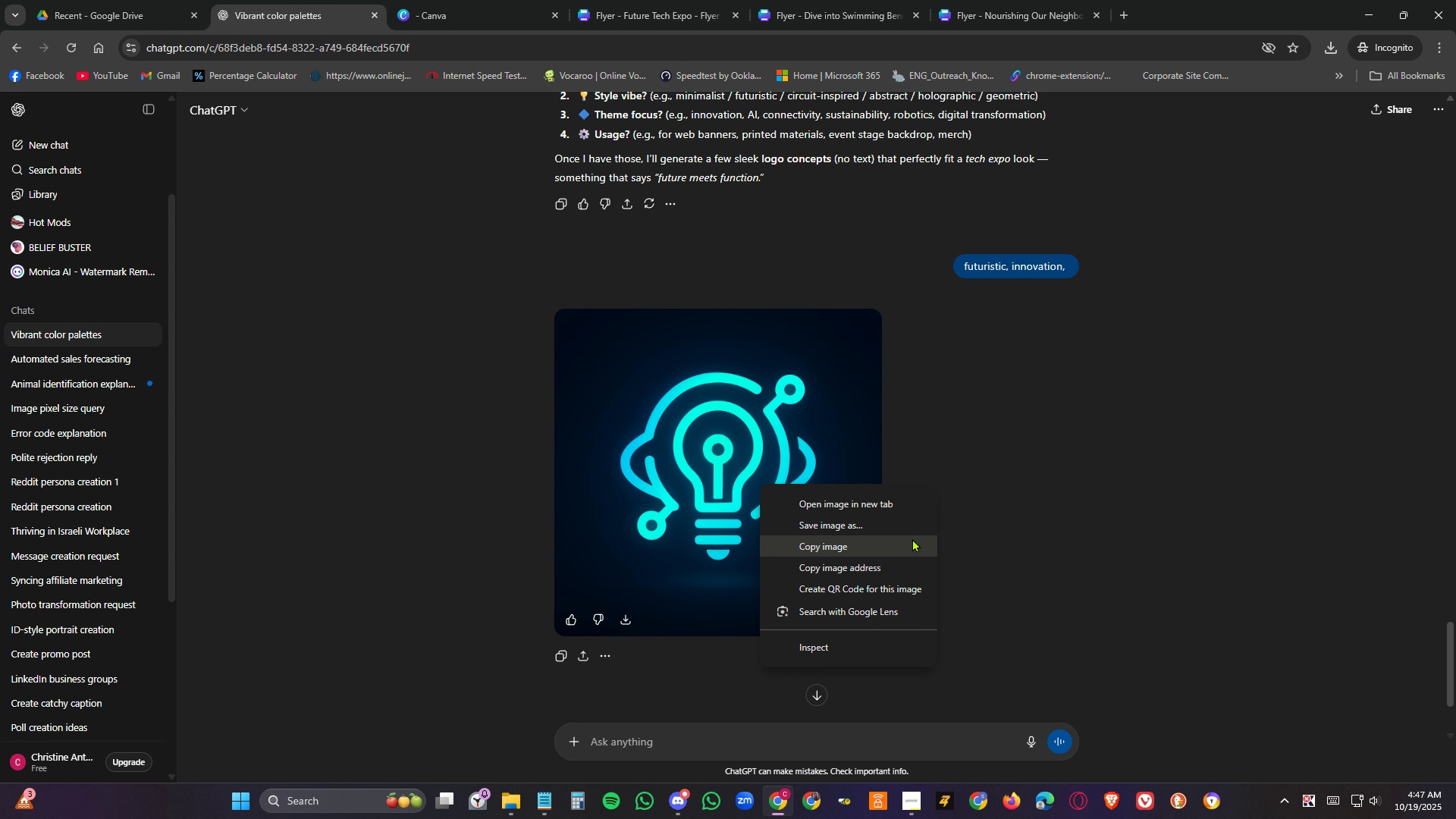 
left_click([905, 528])
 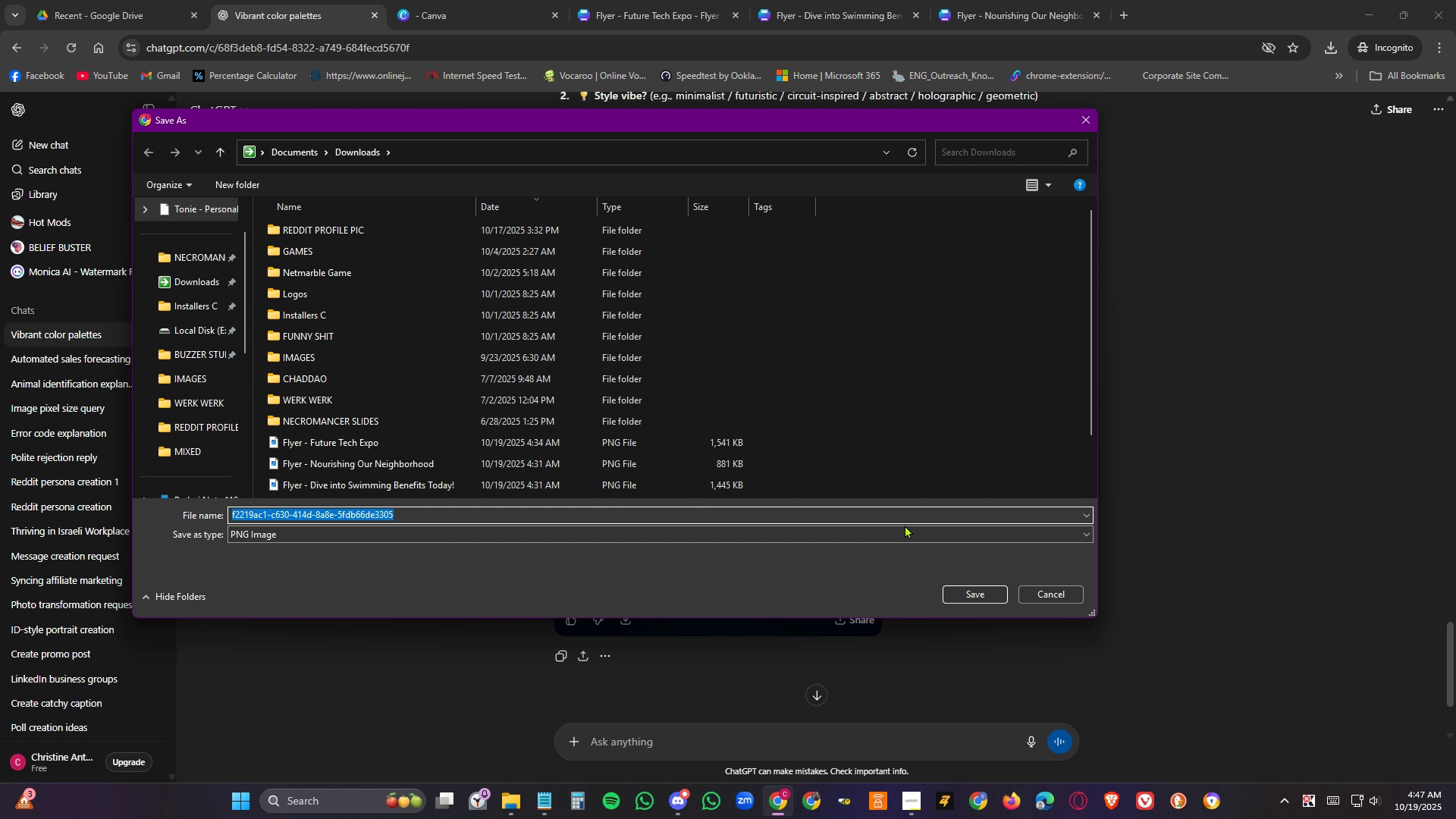 
type(l)
key(Backspace)
key(Backspace)
type(expo logo)
 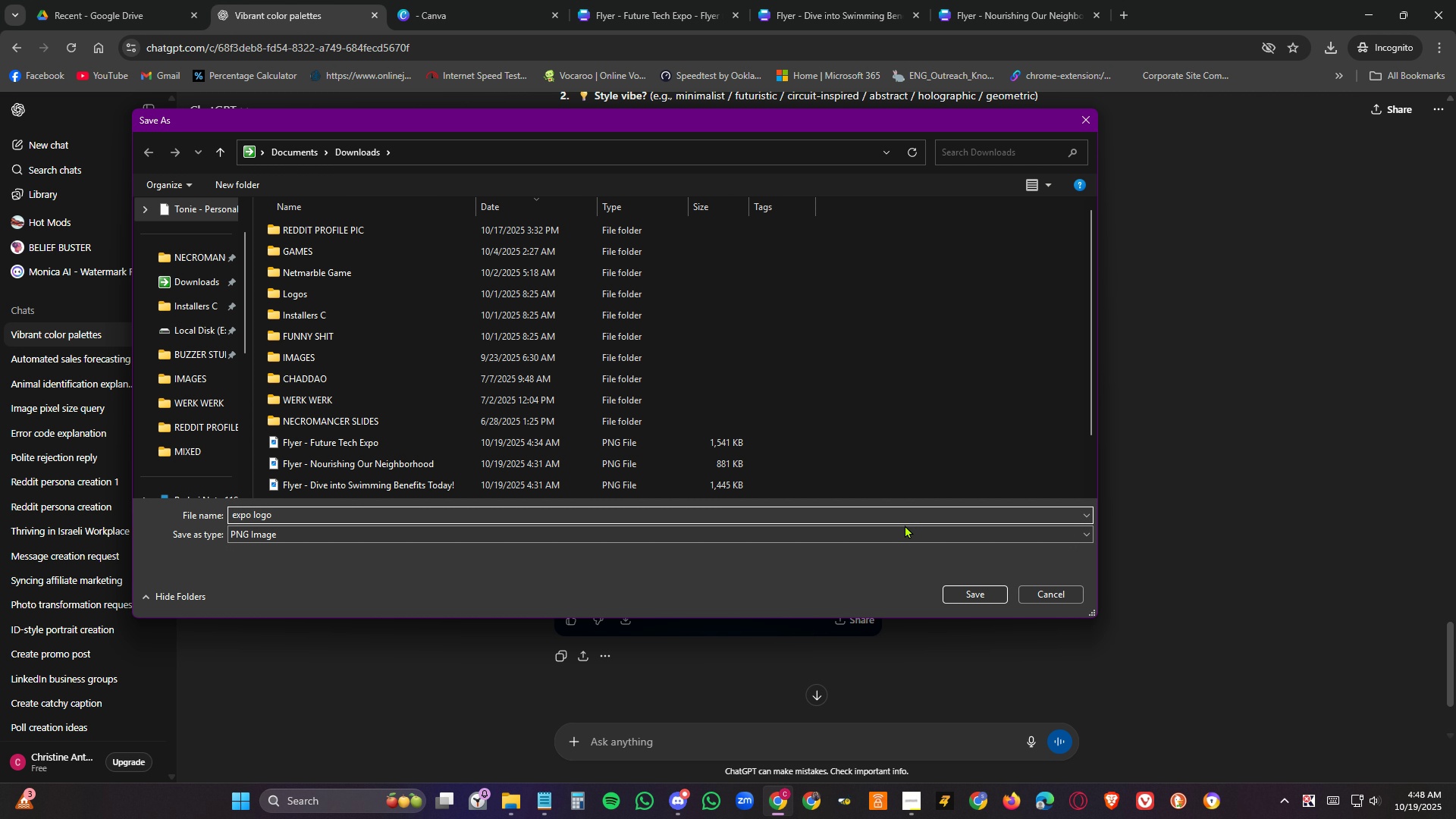 
key(Enter)
 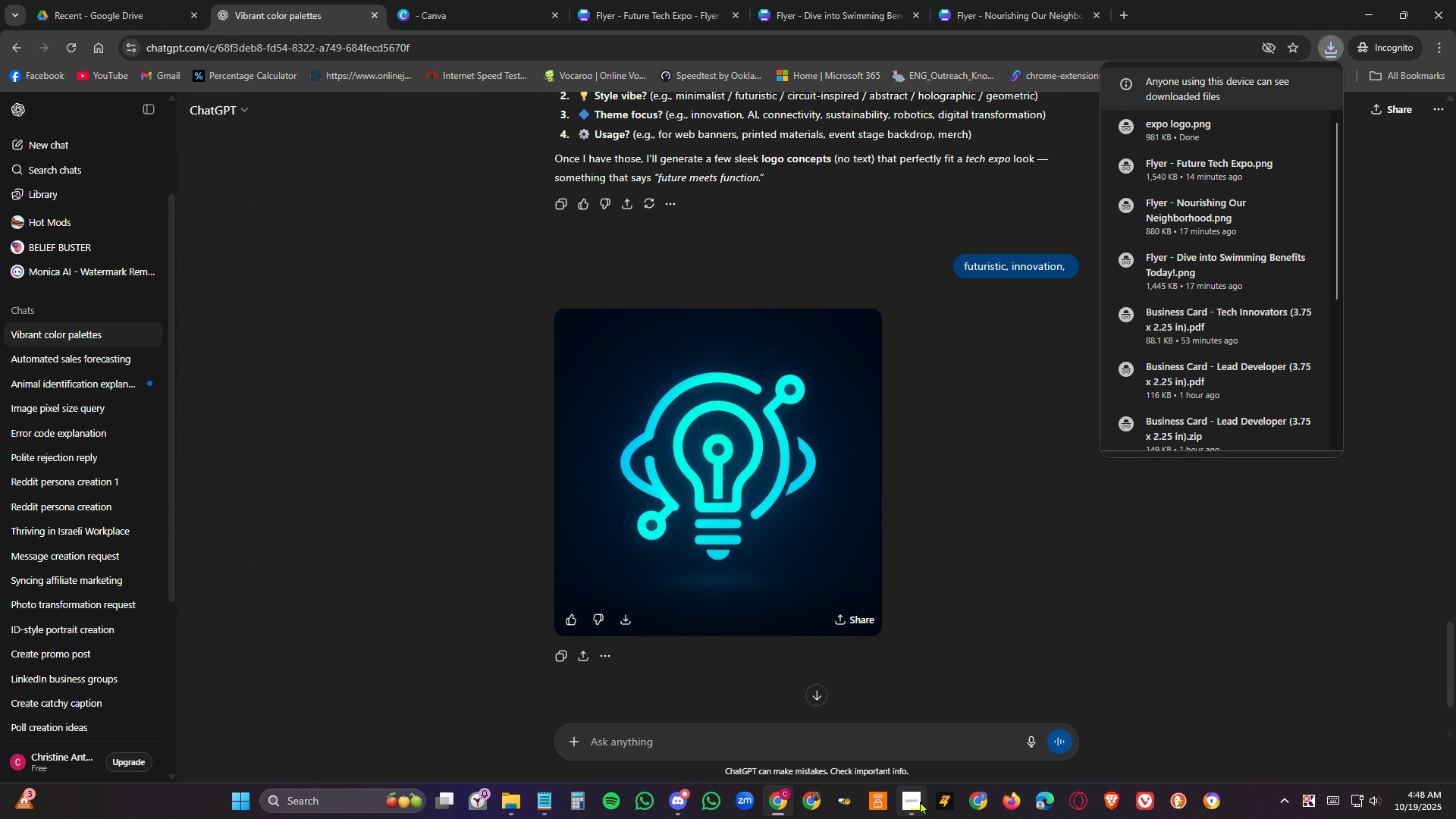 
left_click([912, 803])